 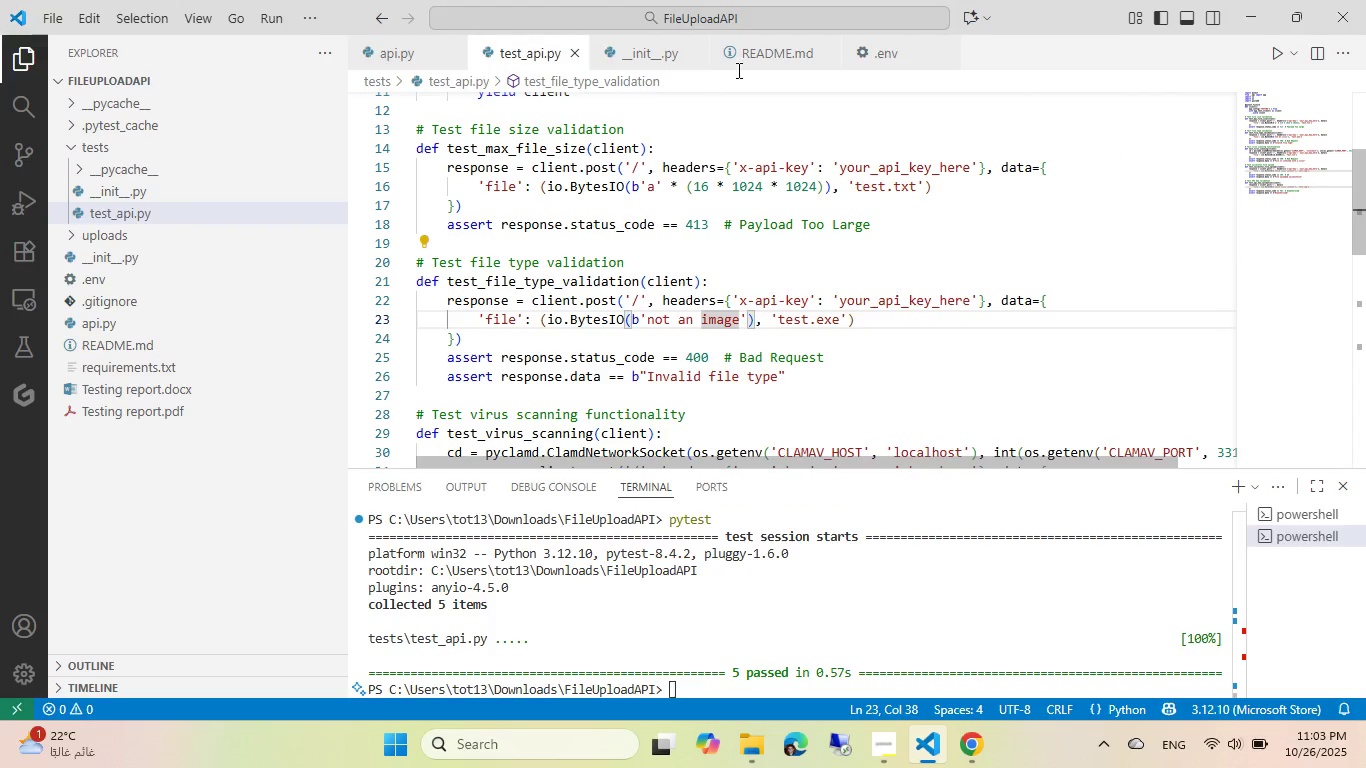 
left_click([182, 343])
 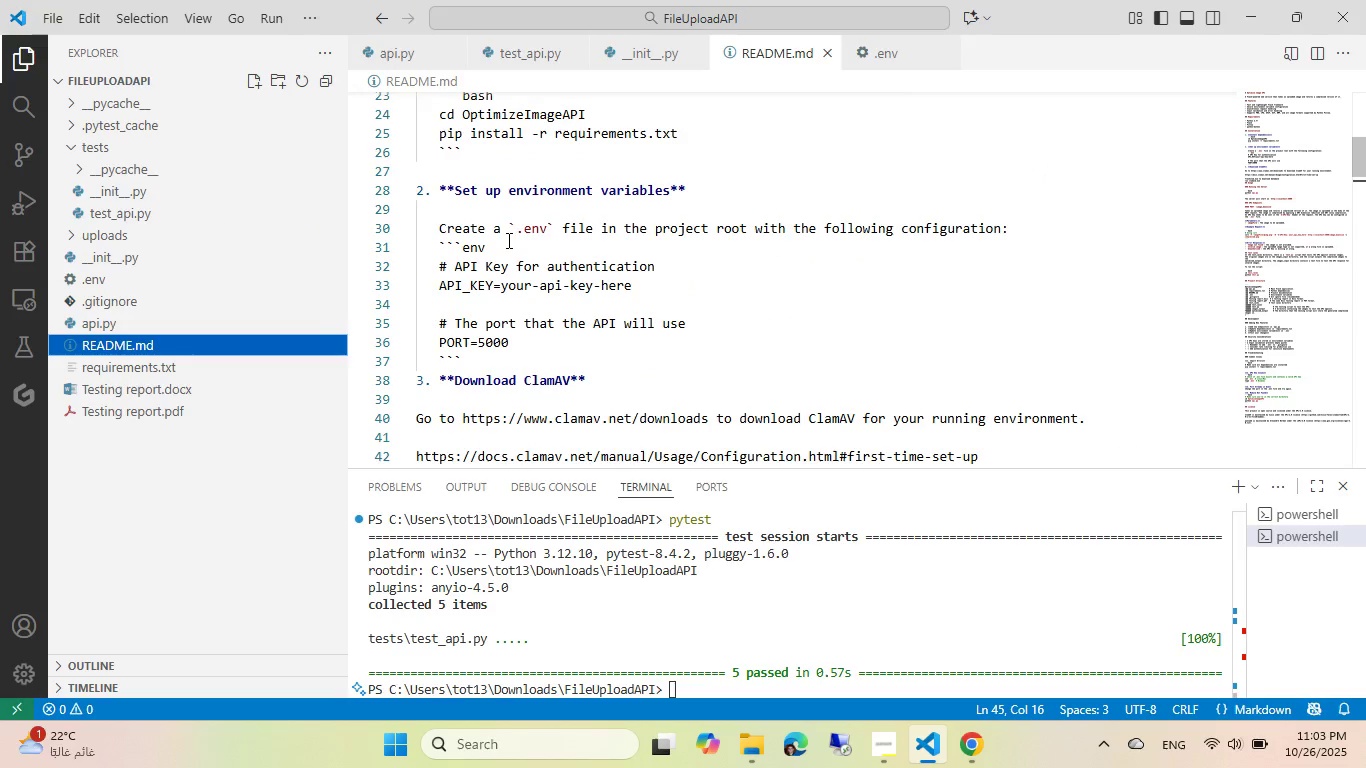 
scroll: coordinate [507, 240], scroll_direction: up, amount: 27.0
 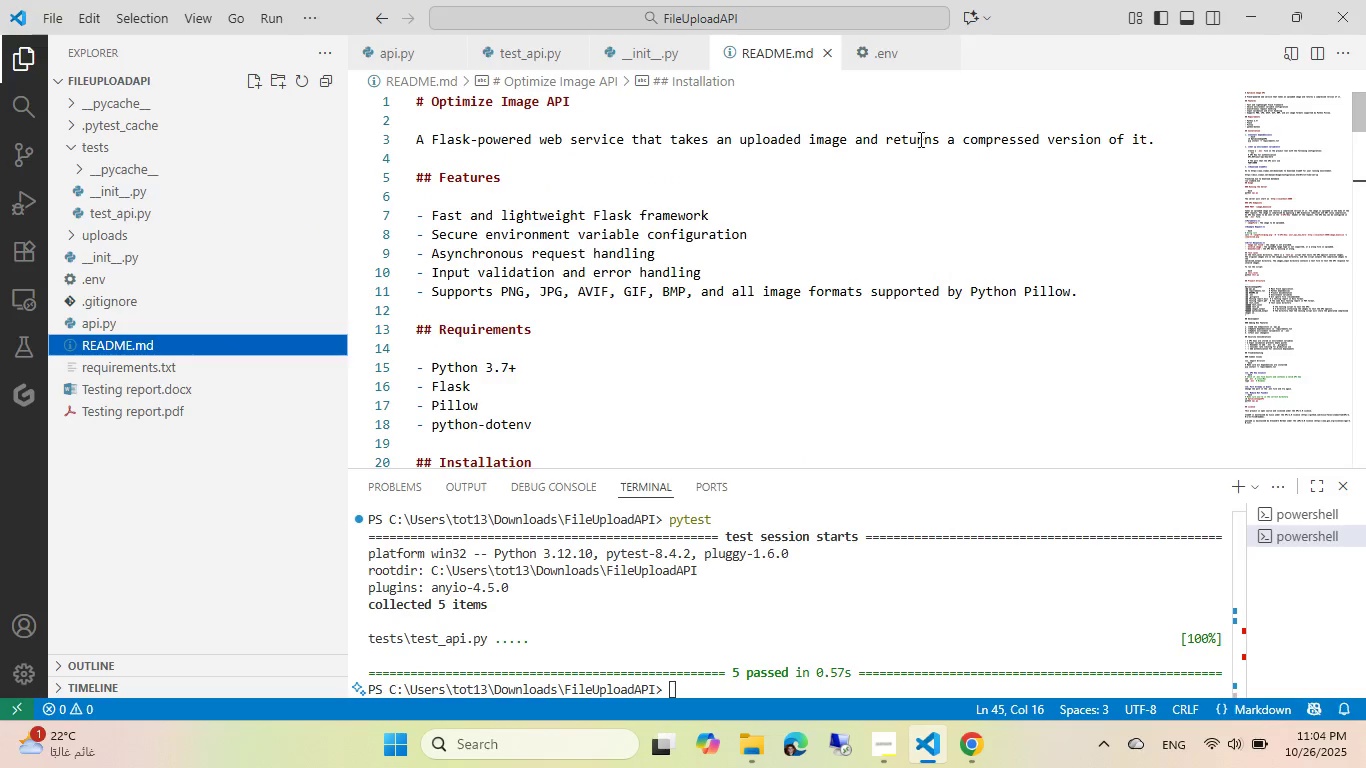 
left_click([539, 104])
 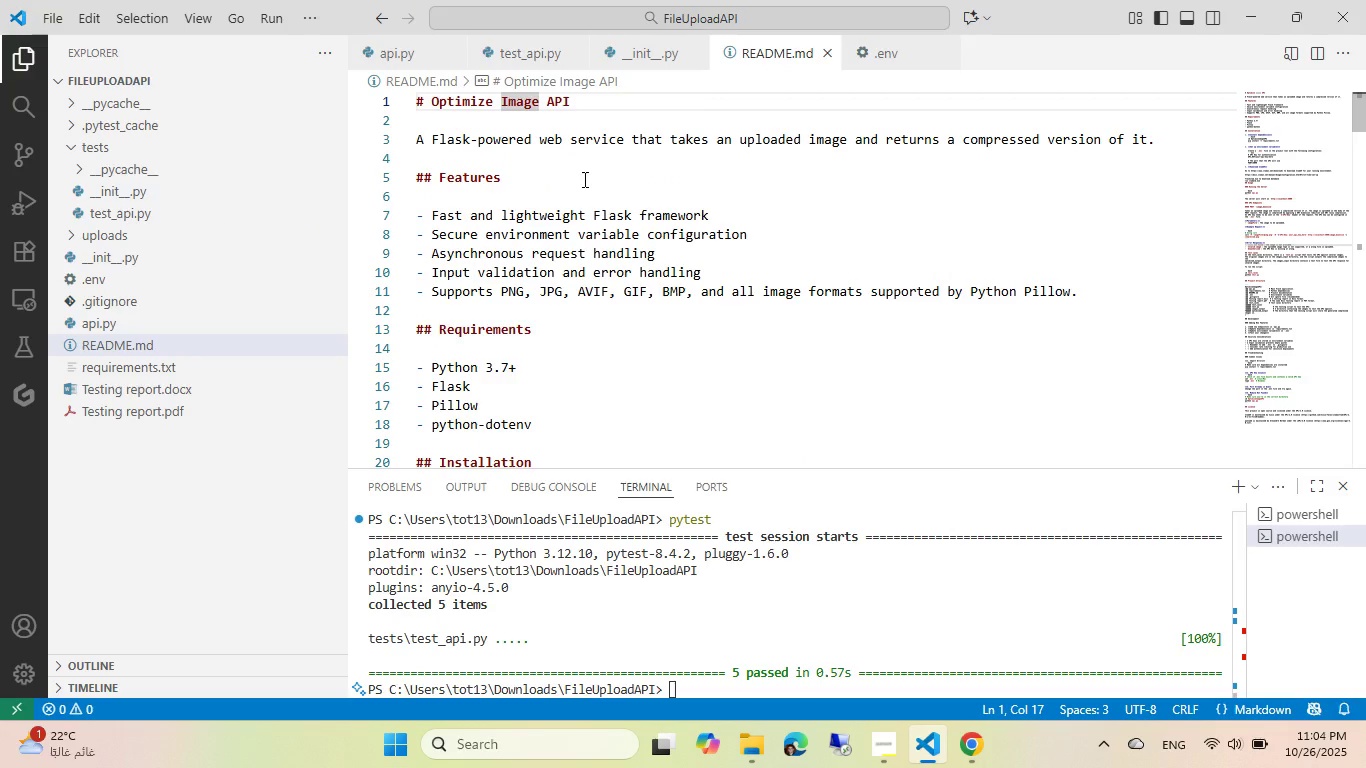 
key(Control+Backspace)
 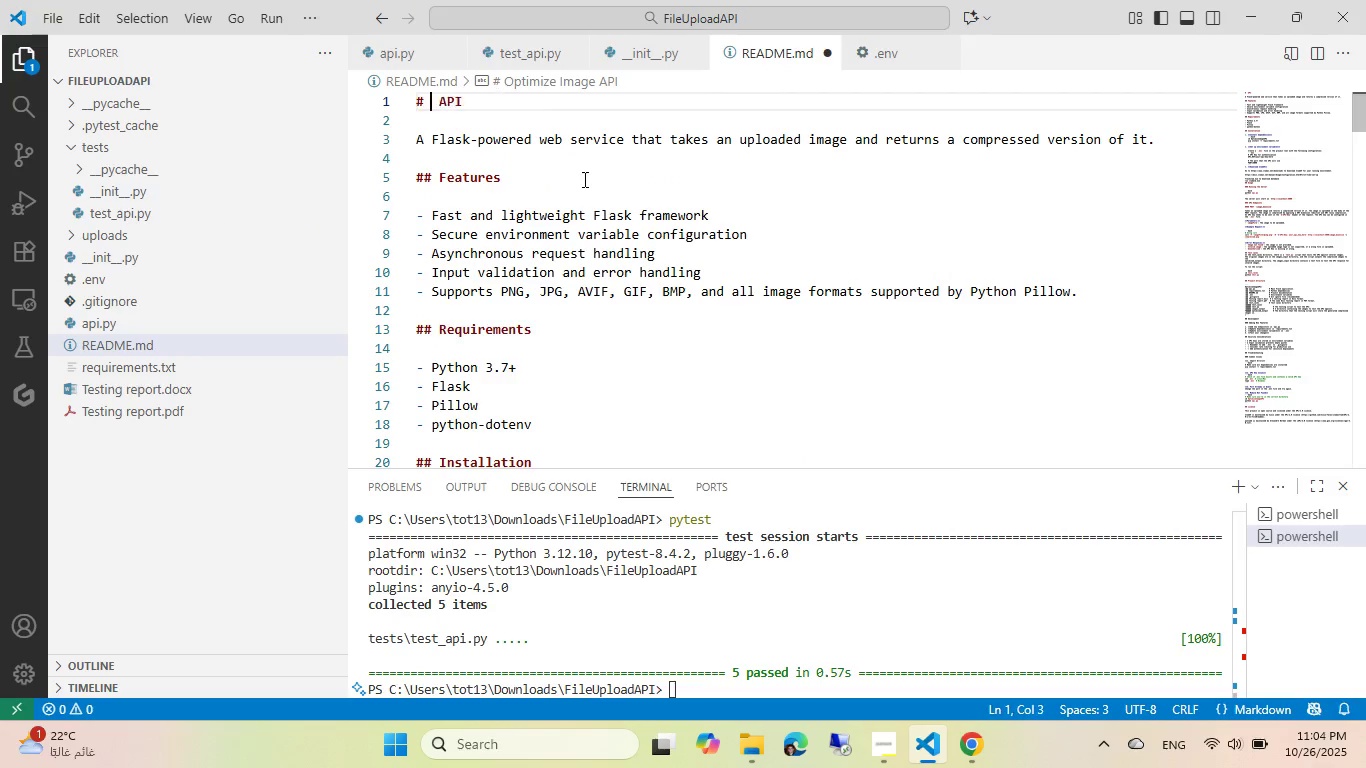 
key(Control+Backspace)
 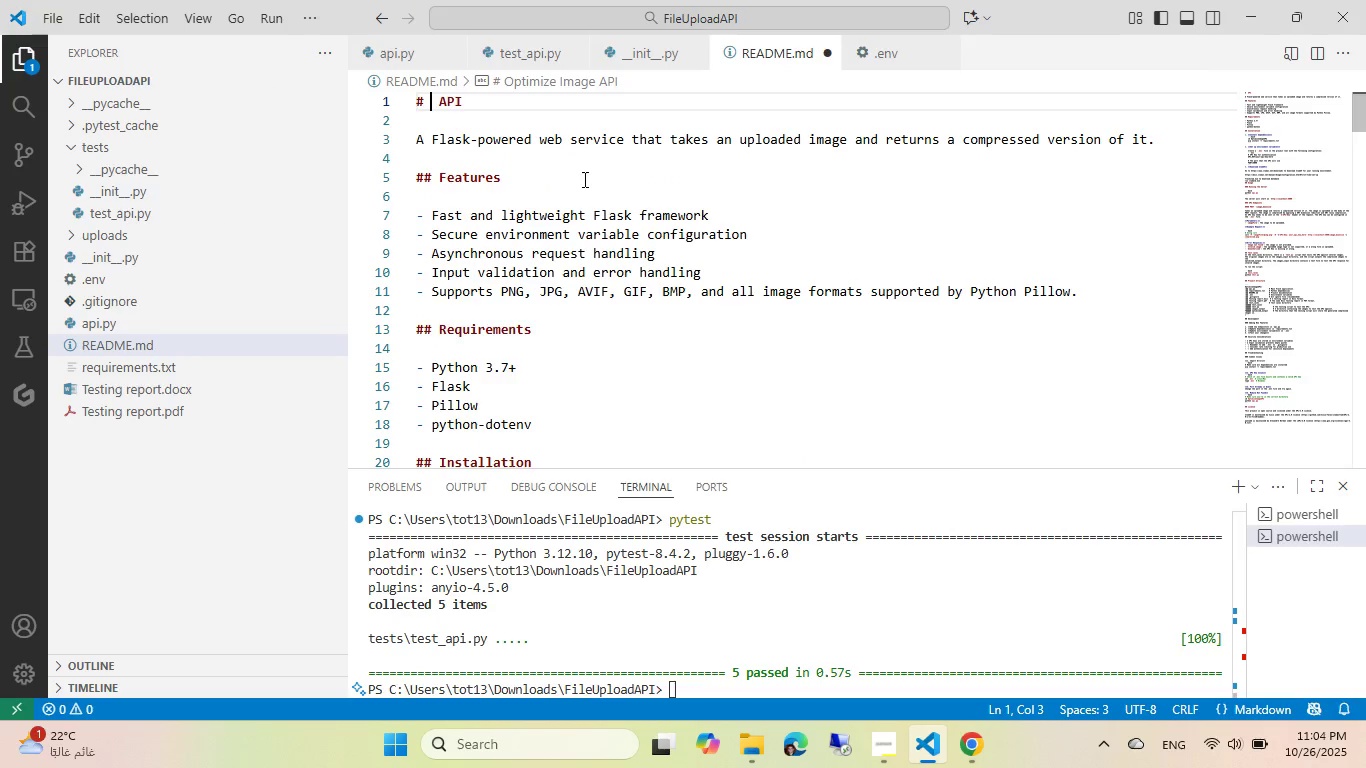 
type(FIle Upoad)
 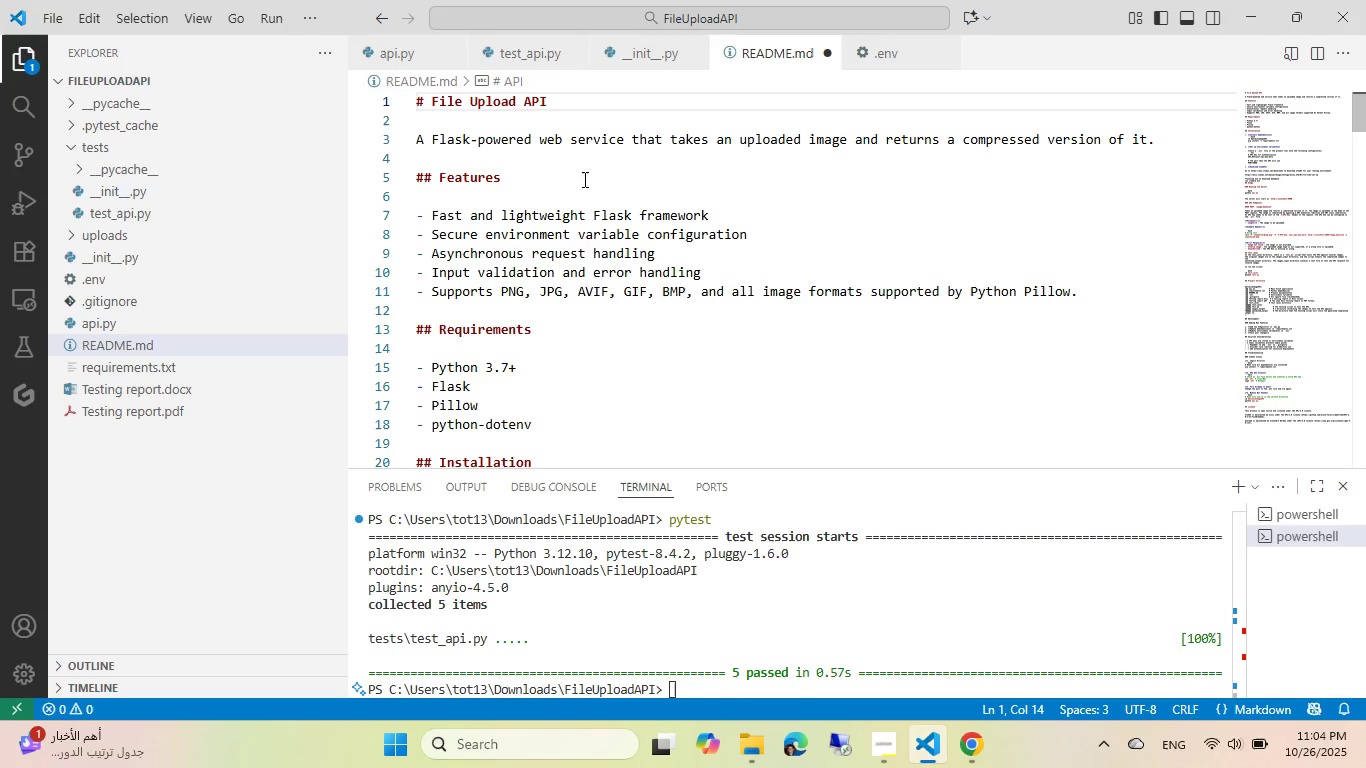 
key(Control+ControlLeft)
 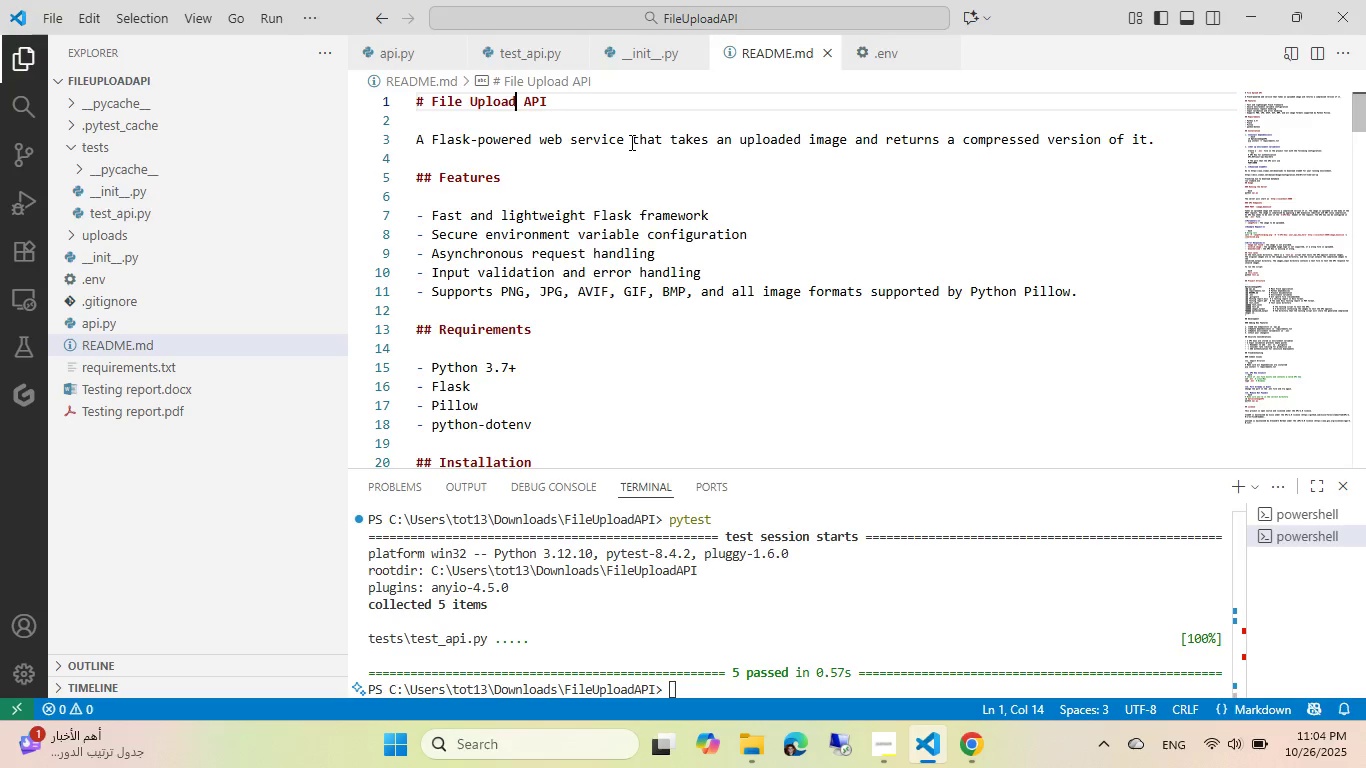 
key(Control+S)
 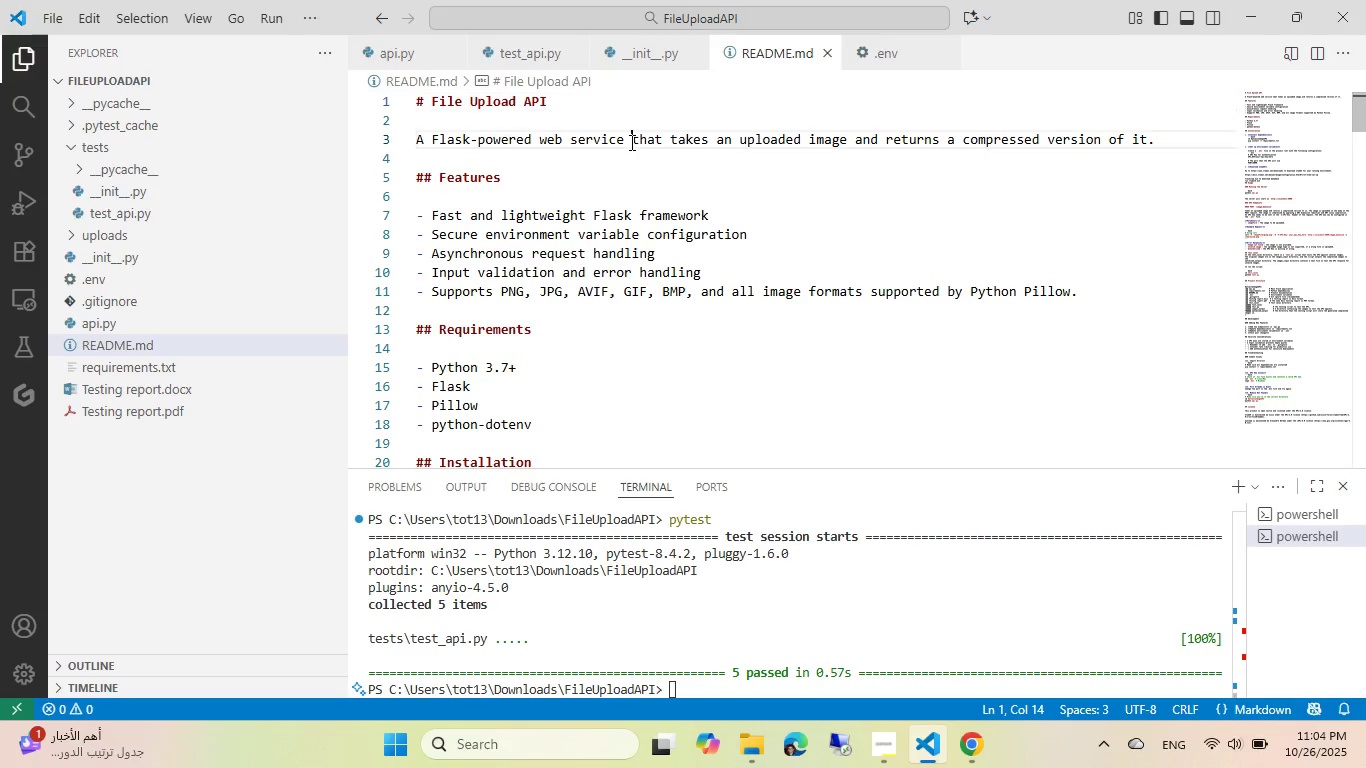 
left_click_drag(start_coordinate=[630, 142], to_coordinate=[1147, 139])
 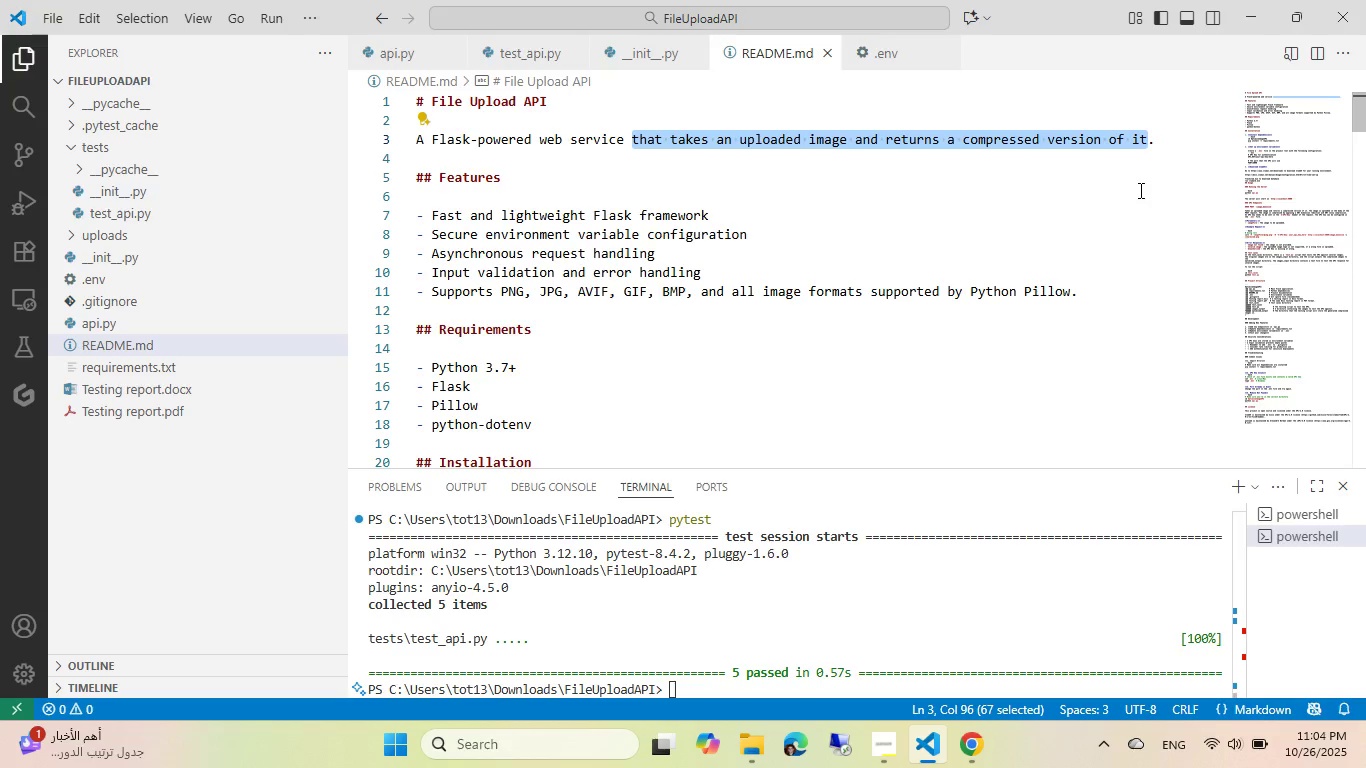 
type(that e)
key(Backspace)
type(receives upload)
 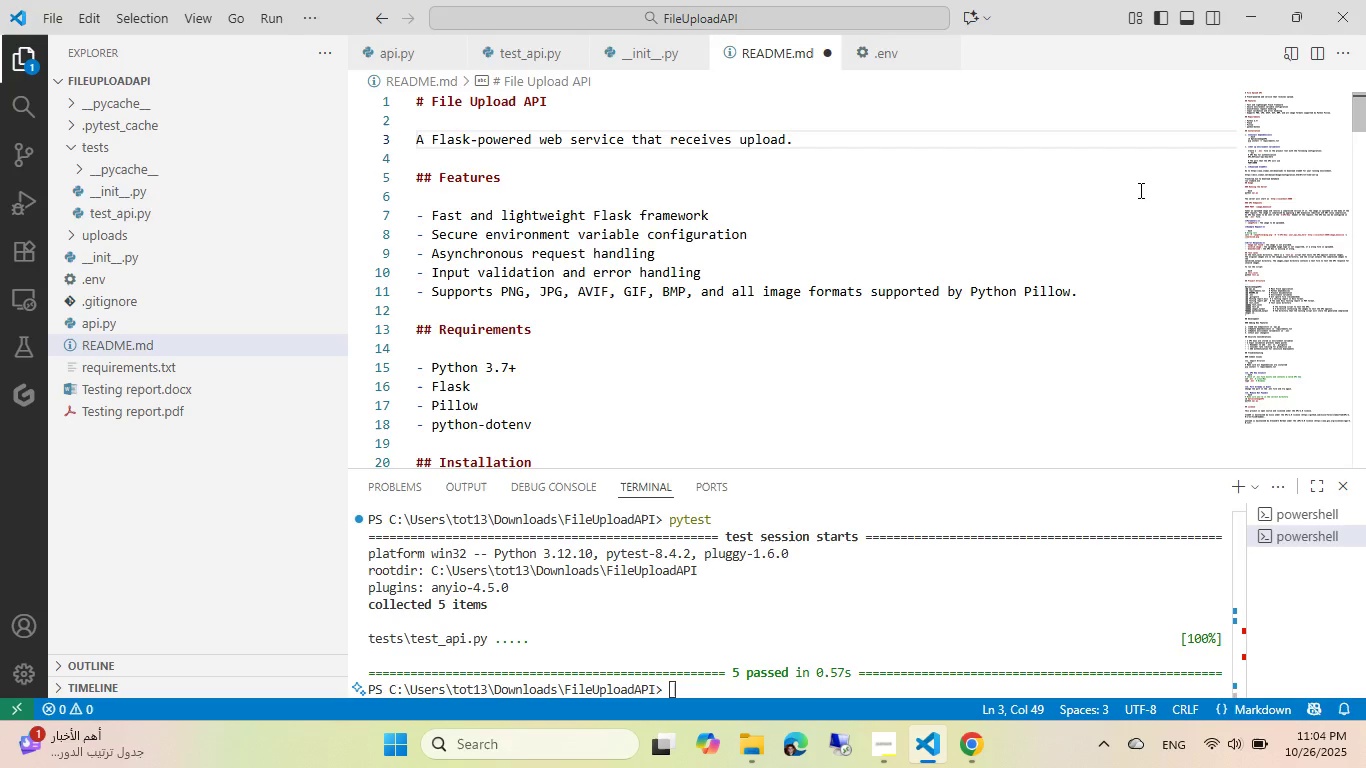 
key(Control+Backspace)
 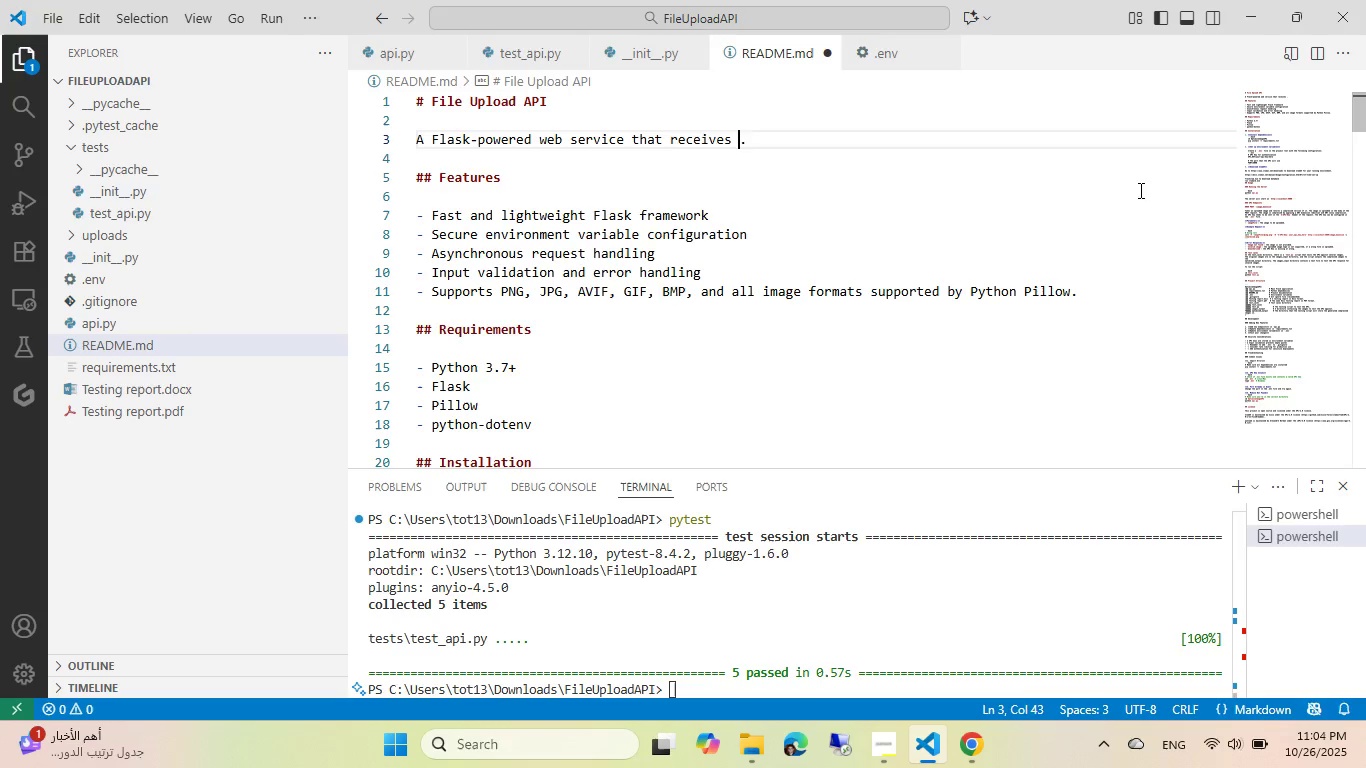 
key(Control+Backspace)
 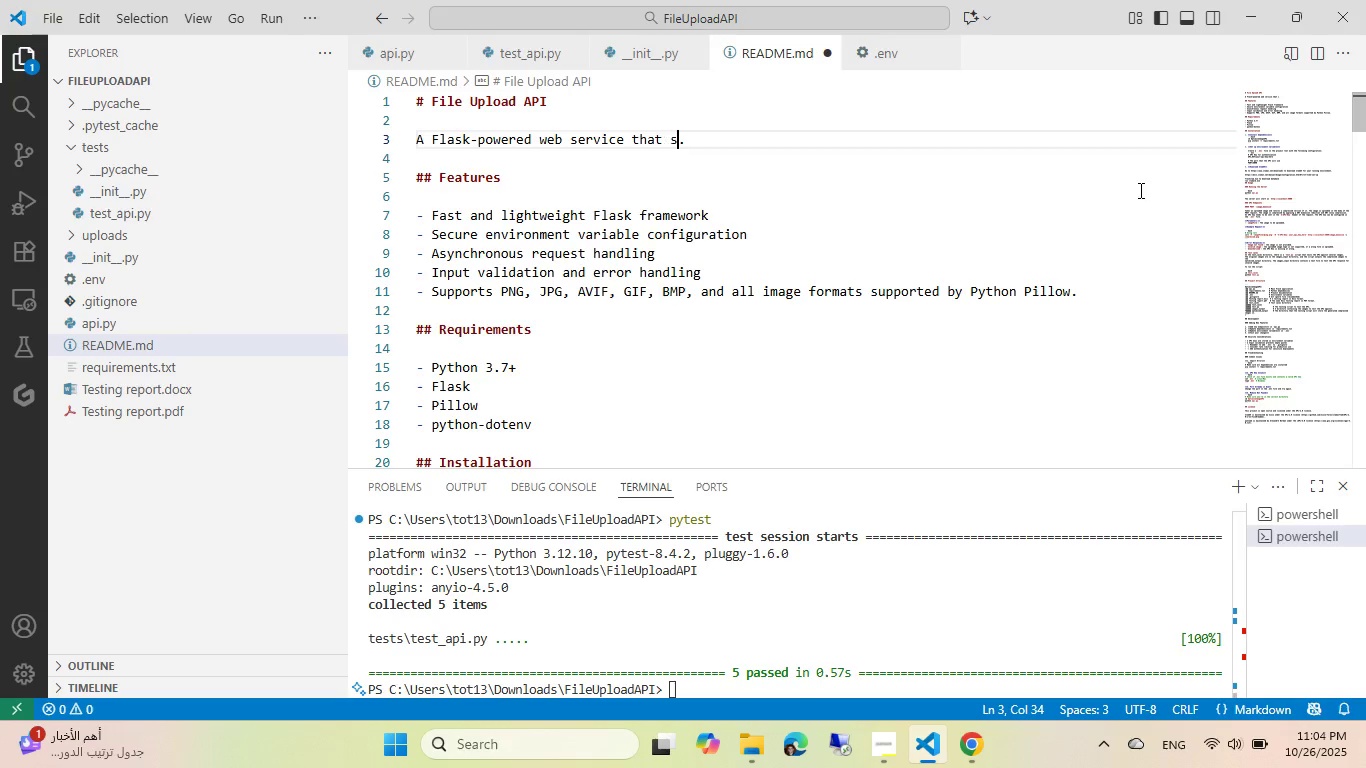 
type(saves uploaded files )
key(Backspace)
 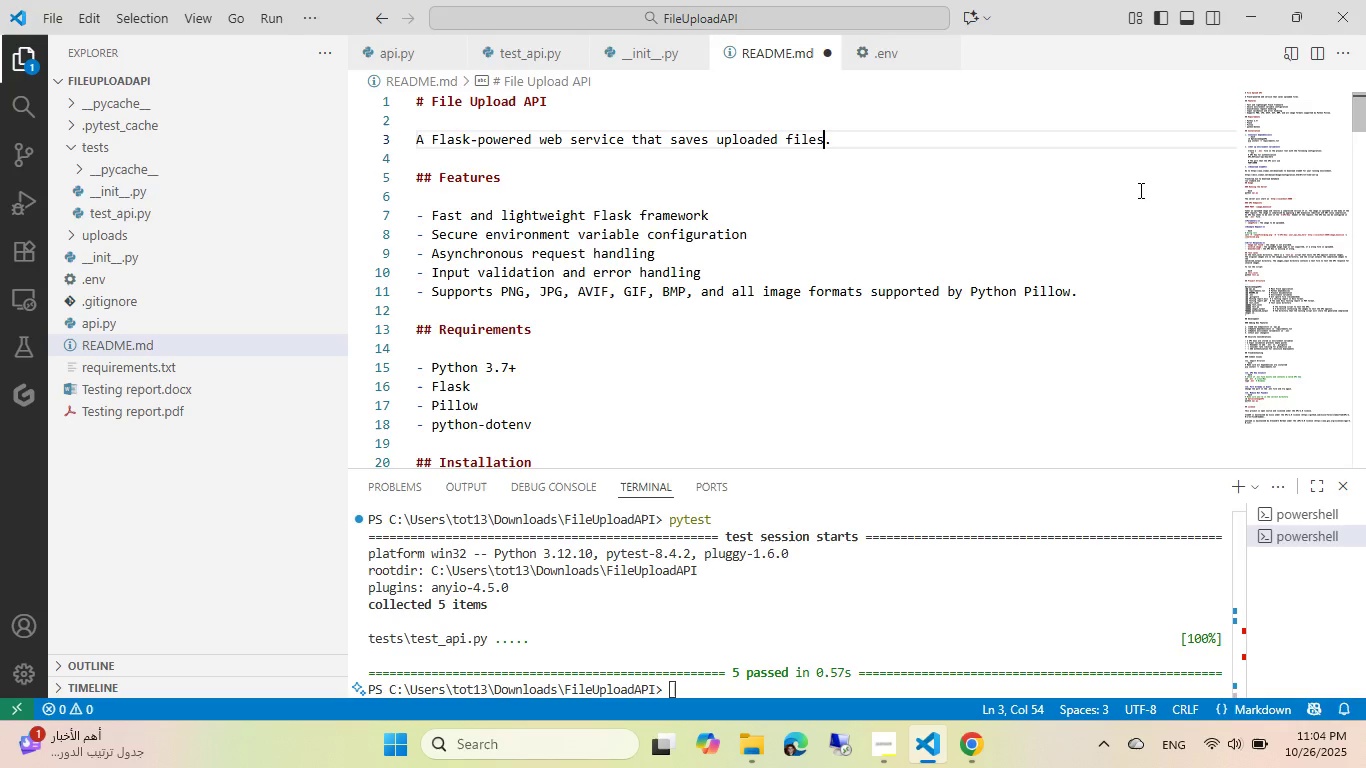 
key(Control+ArrowLeft)
 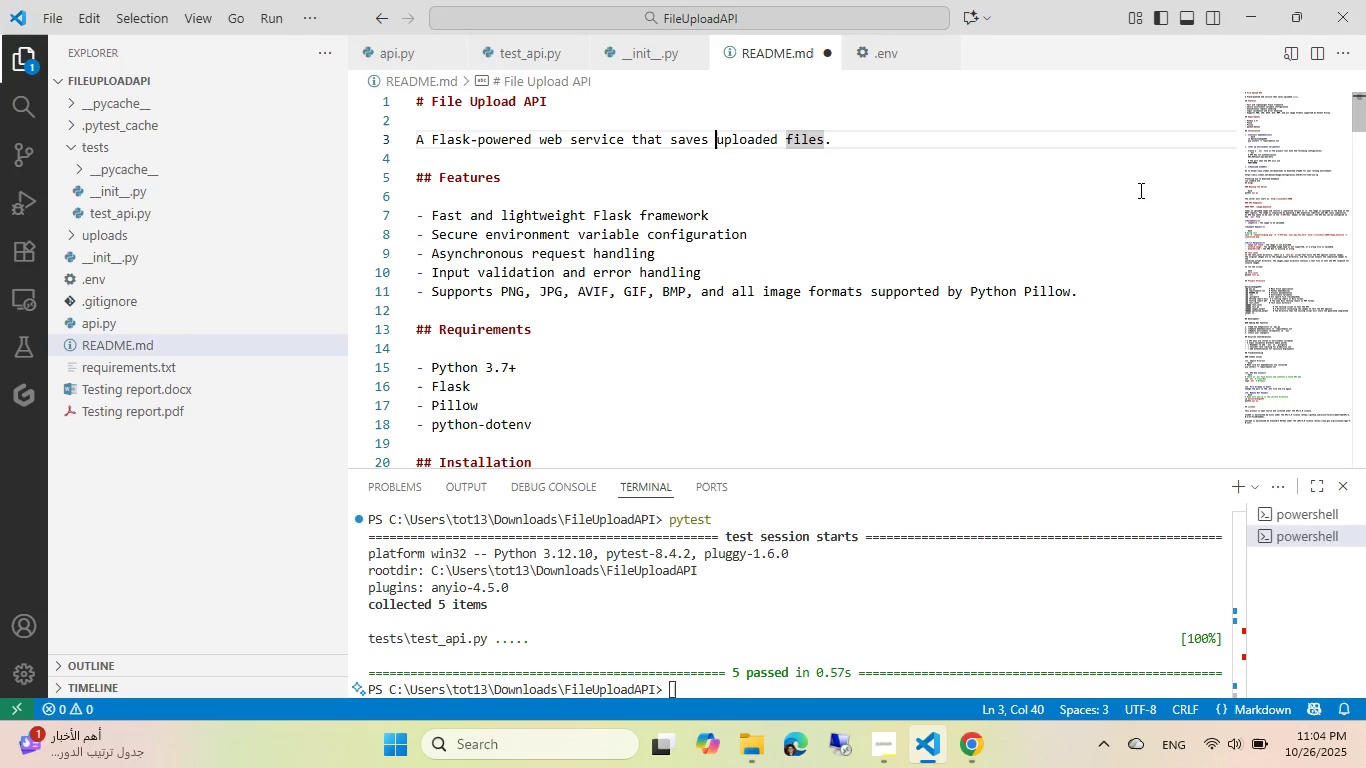 
key(Control+ArrowLeft)
 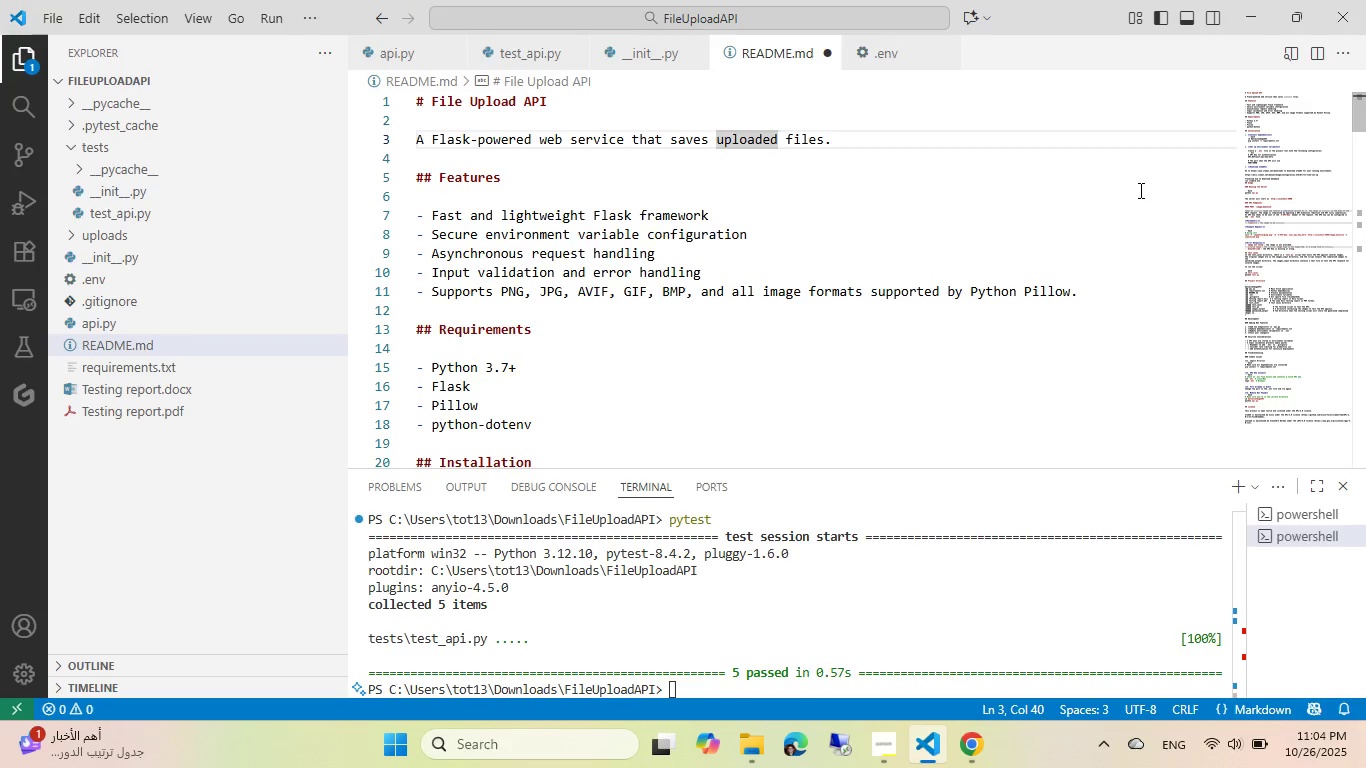 
key(Control+ArrowLeft)
 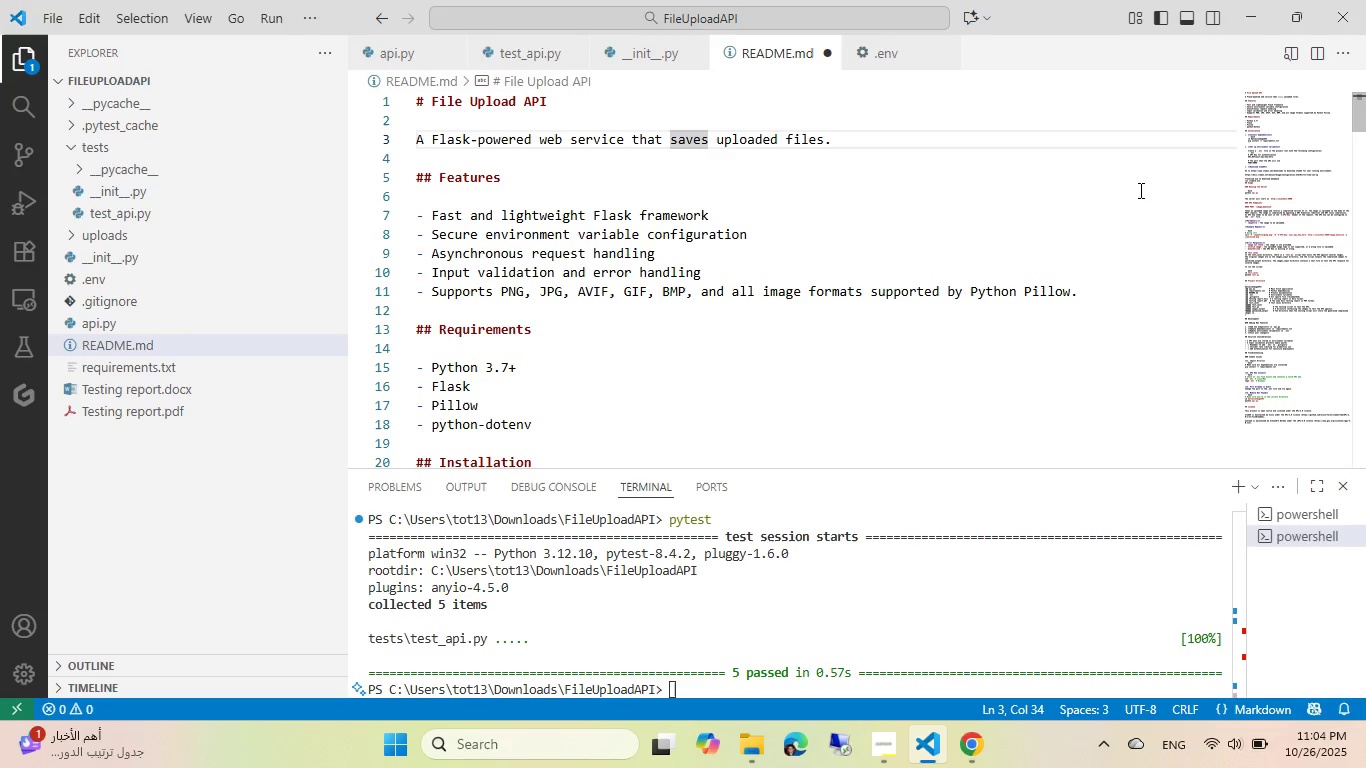 
key(ArrowLeft)
 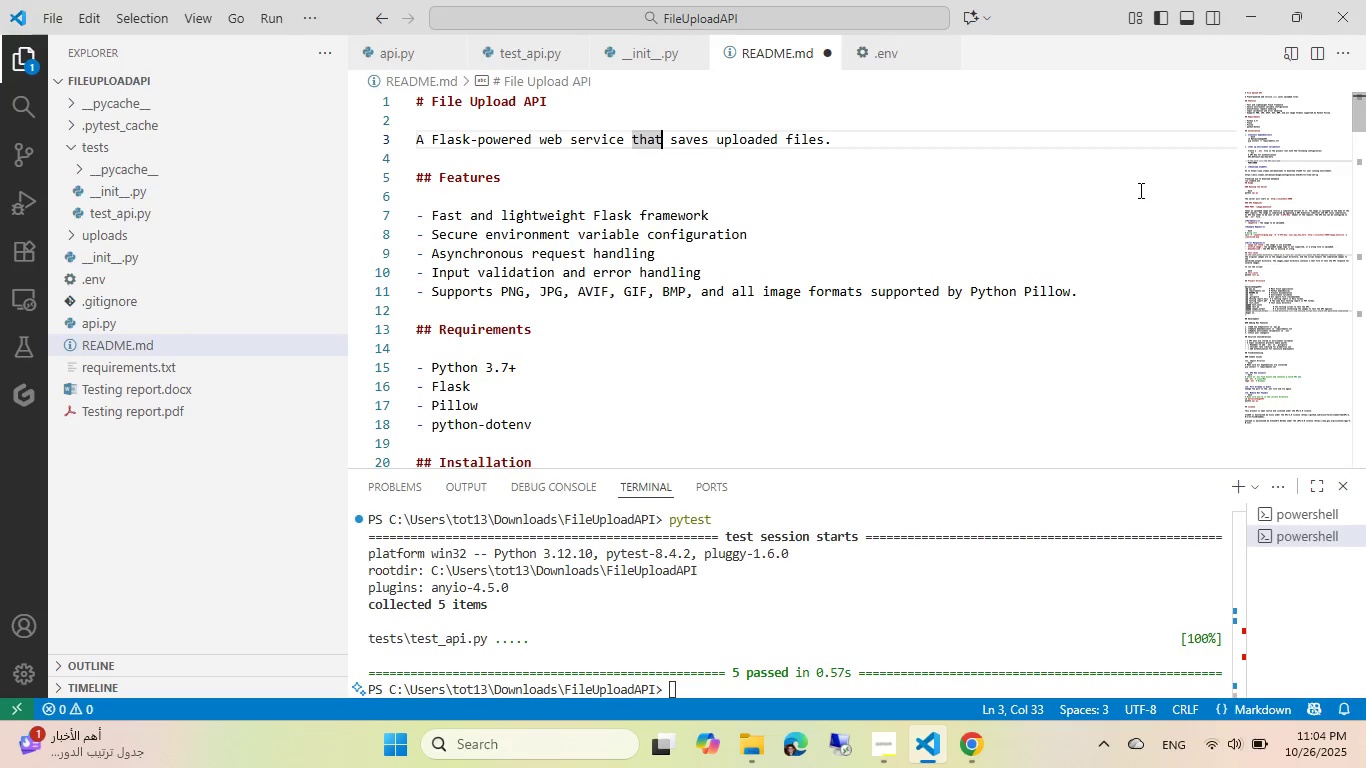 
wait(6.5)
 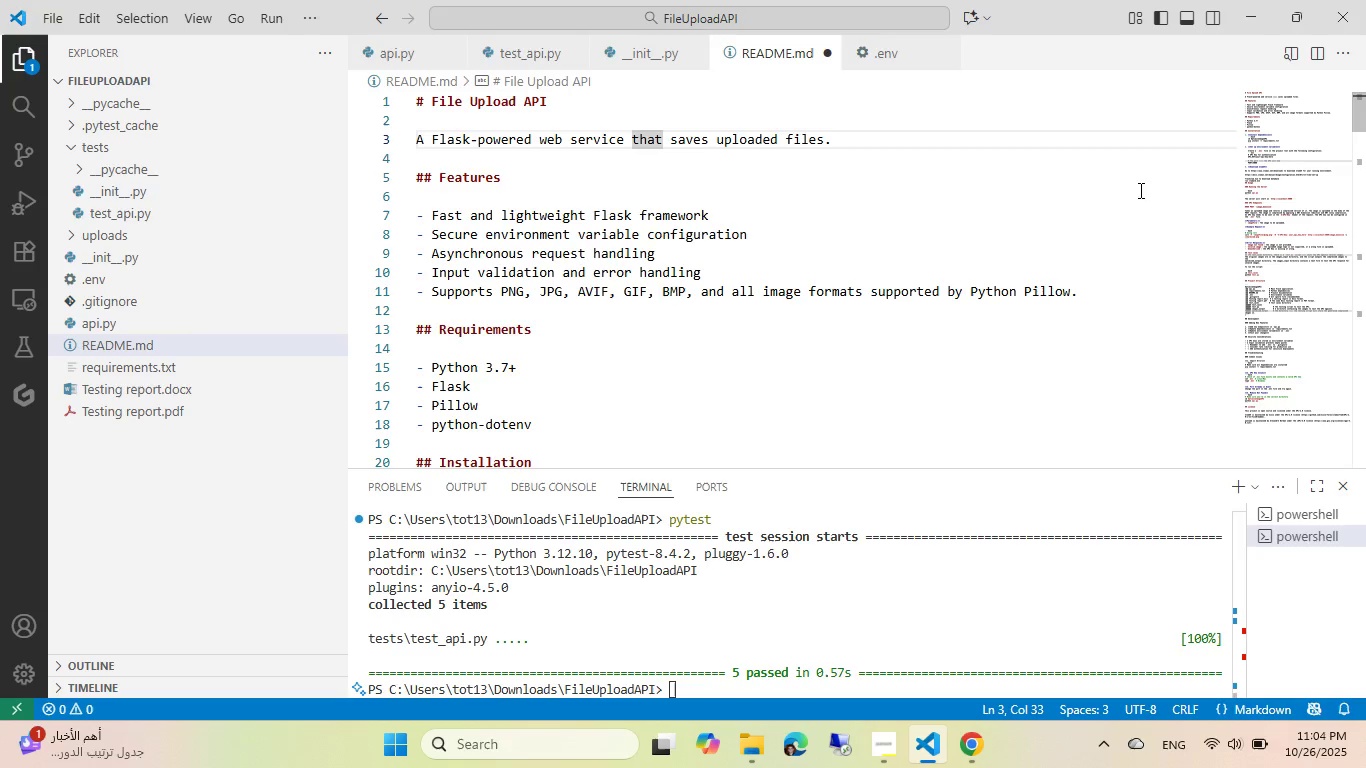 
type([End] It has a built-in virus sa)
key(Backspace)
type(canning functionality )
key(Backspace)
type(, wh)
key(Backspace)
key(Backspace)
type(which oly allw)
key(Backspace)
type(ows )
 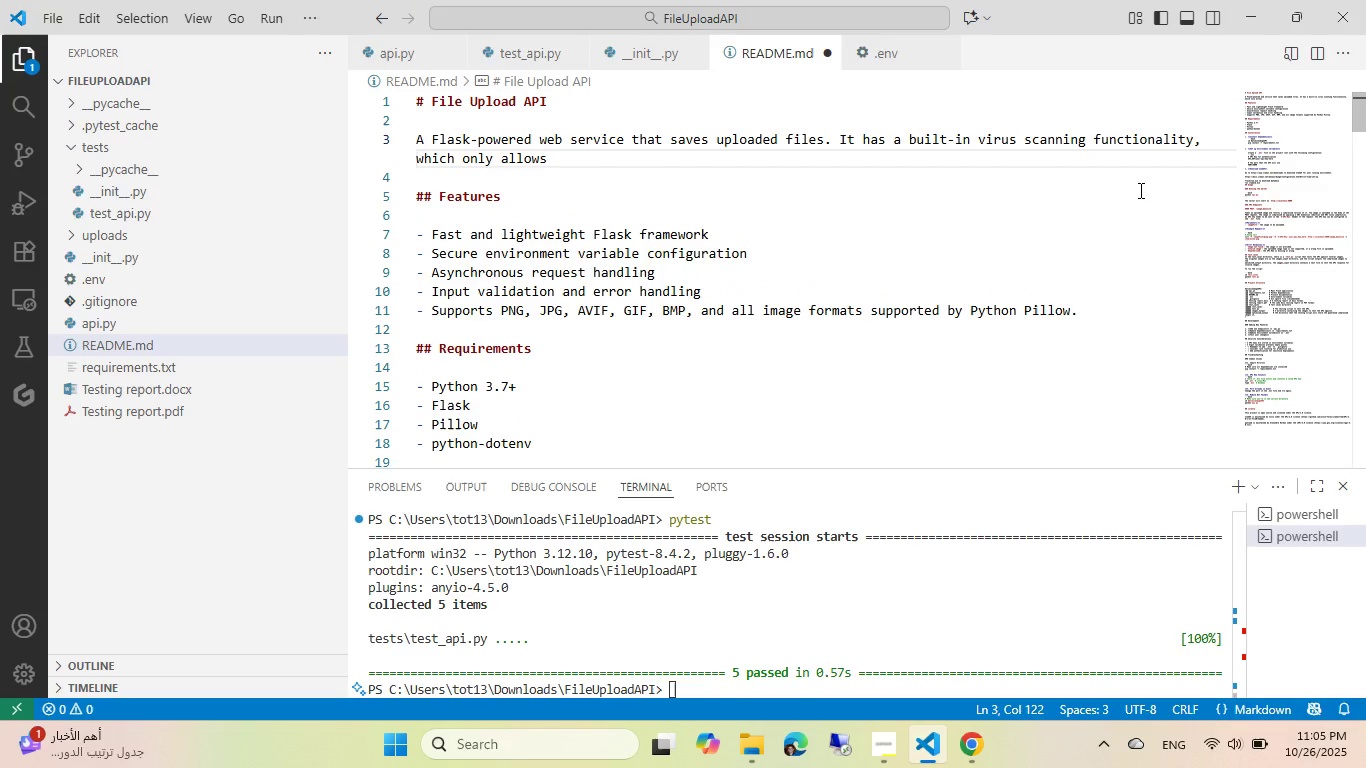 
hold_key(key=N, duration=5.88)
 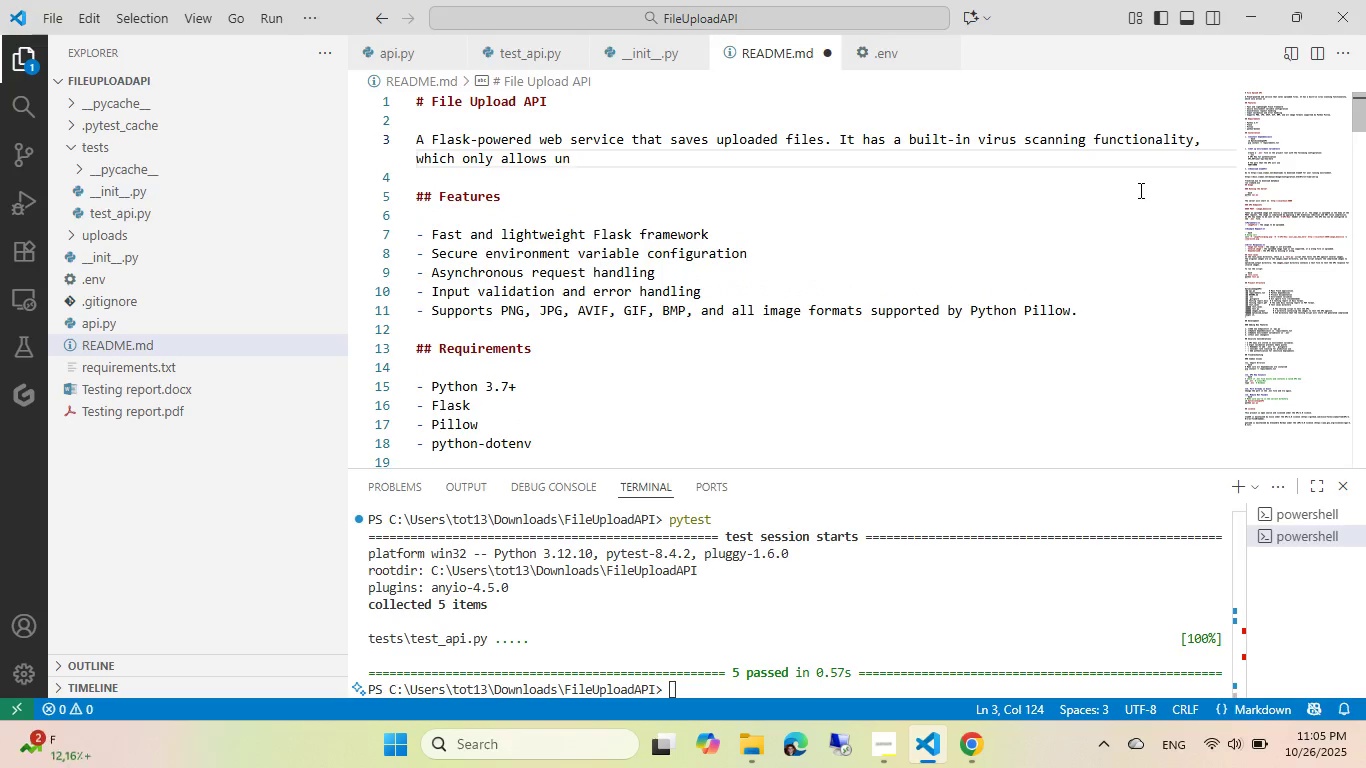 
type(u-inected v)
key(Backspace)
type(ils to b saved.)
 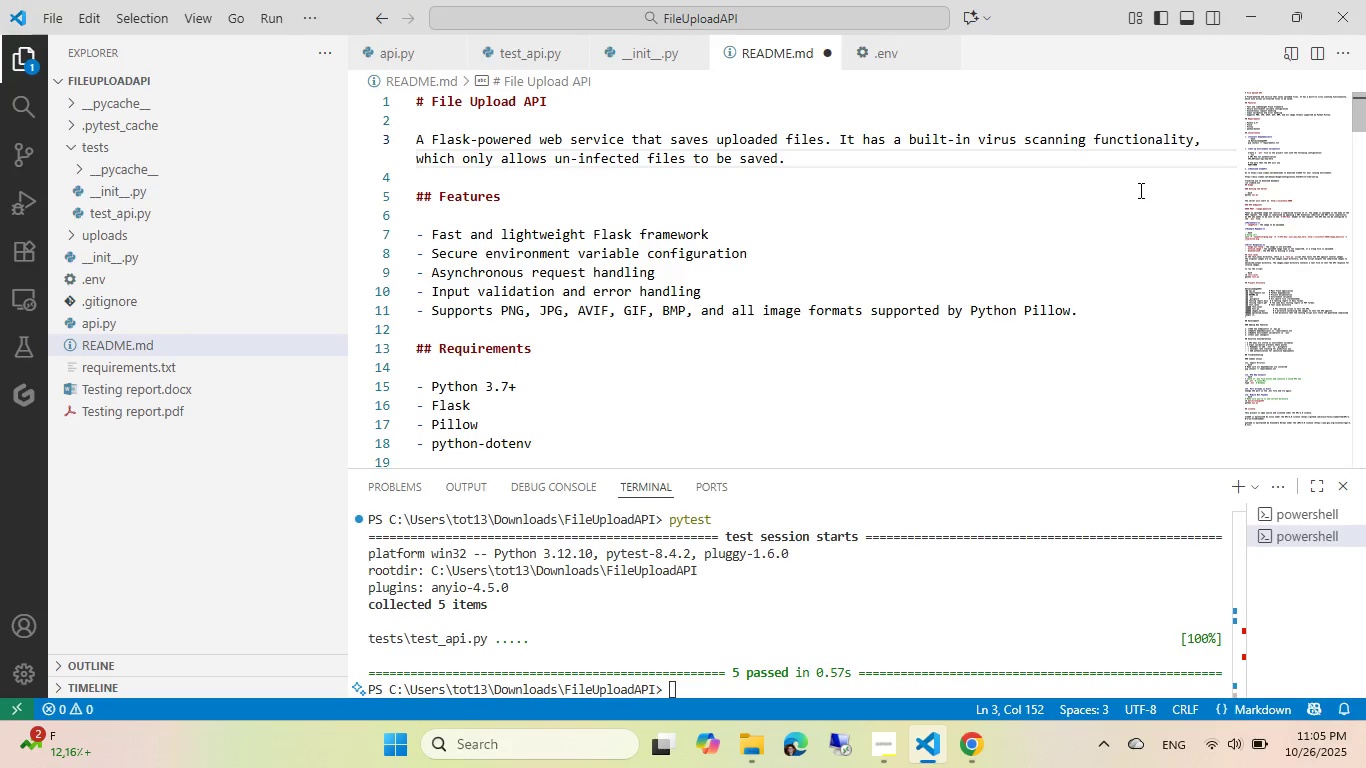 
hold_key(key=F, duration=1.67)
 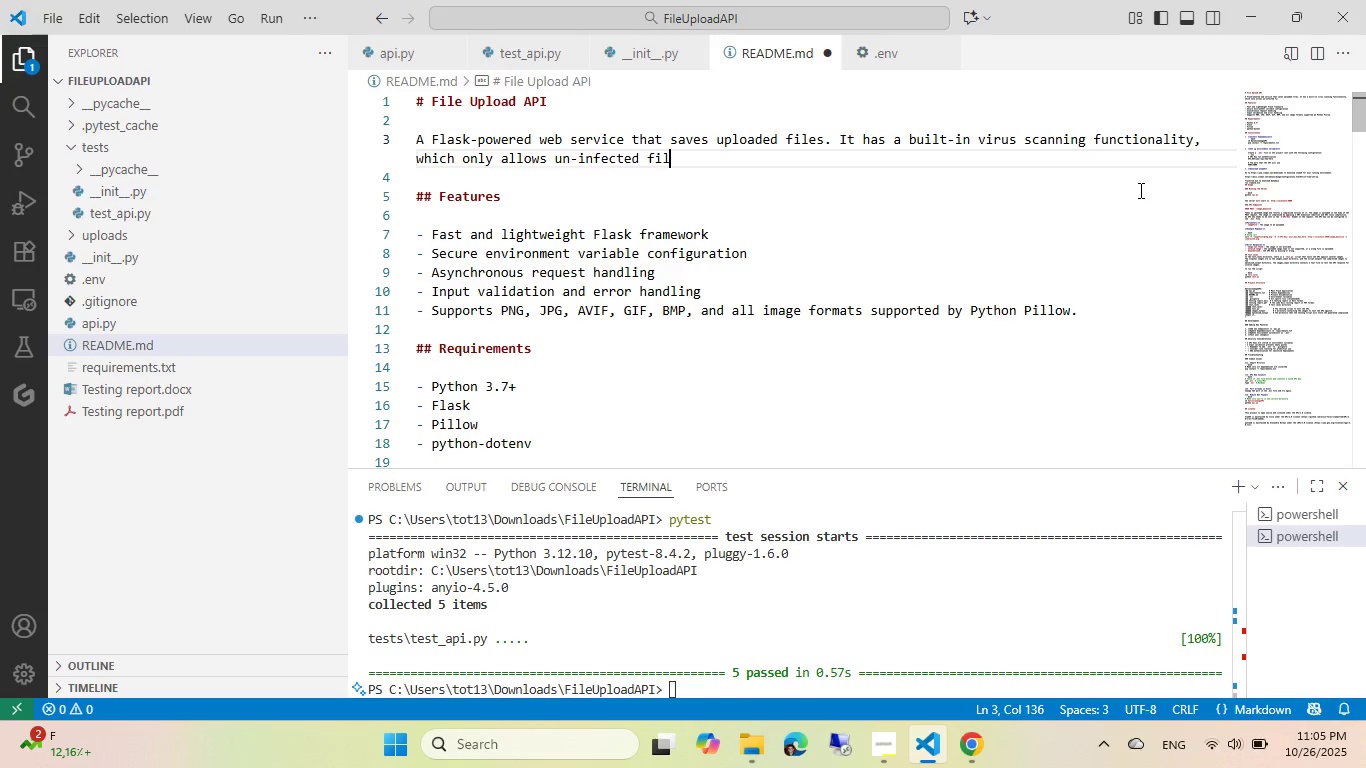 
key(Control+ControlLeft)
 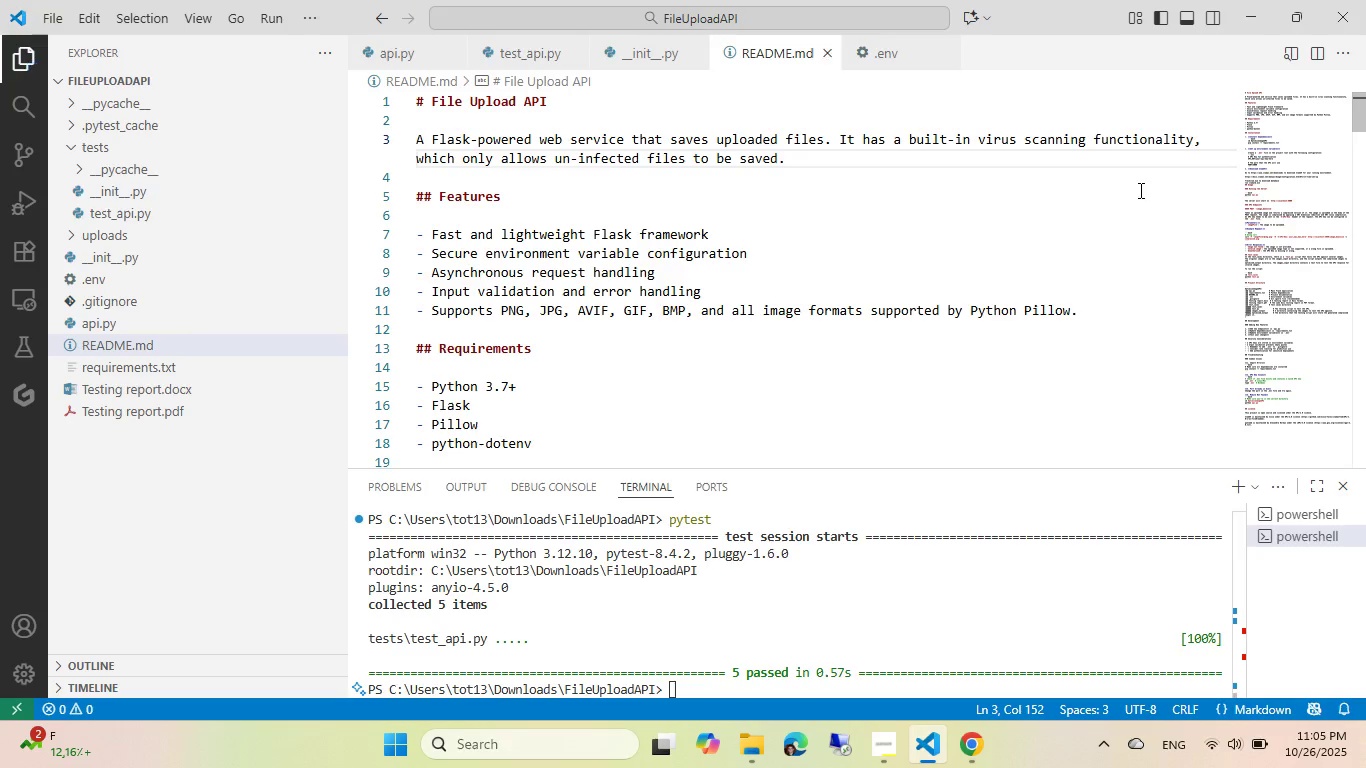 
key(Control+S)
 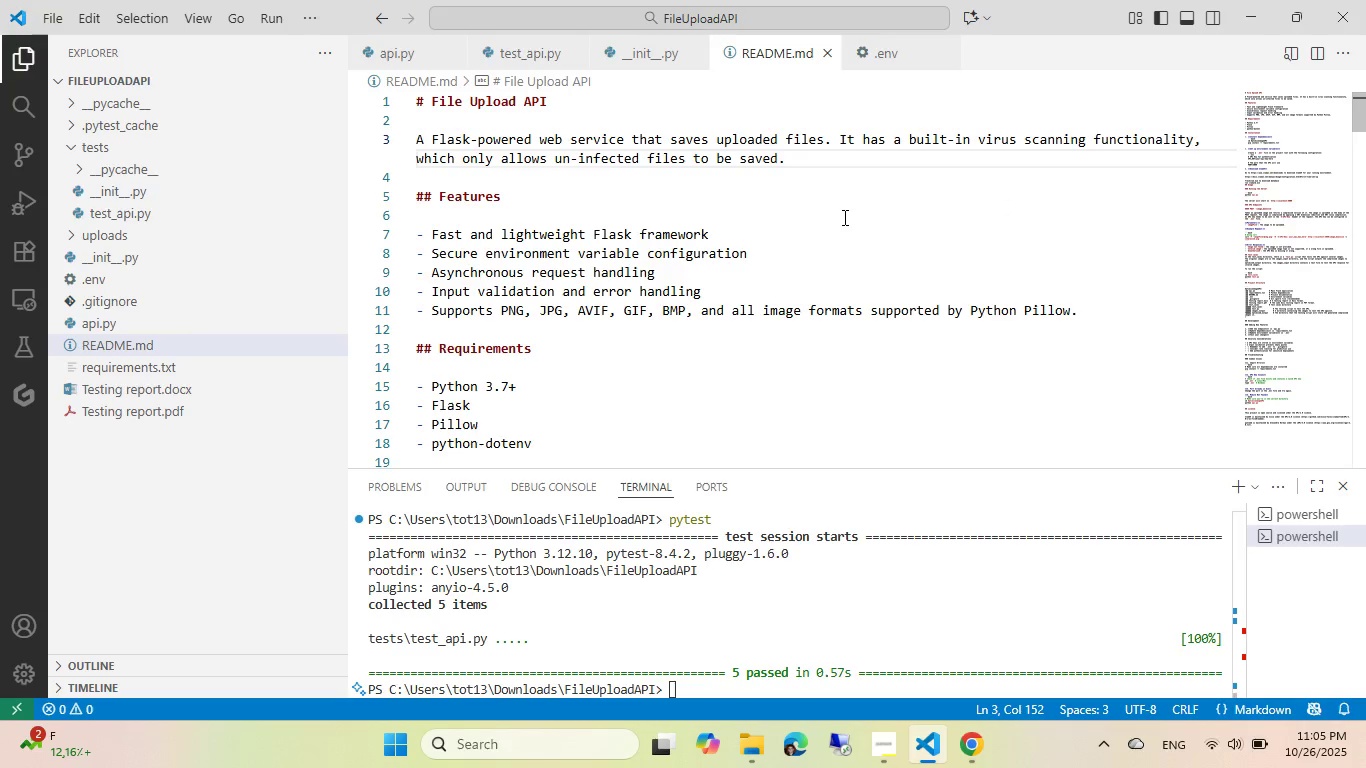 
key(Backspace)
type( and reject infcted ones.)
 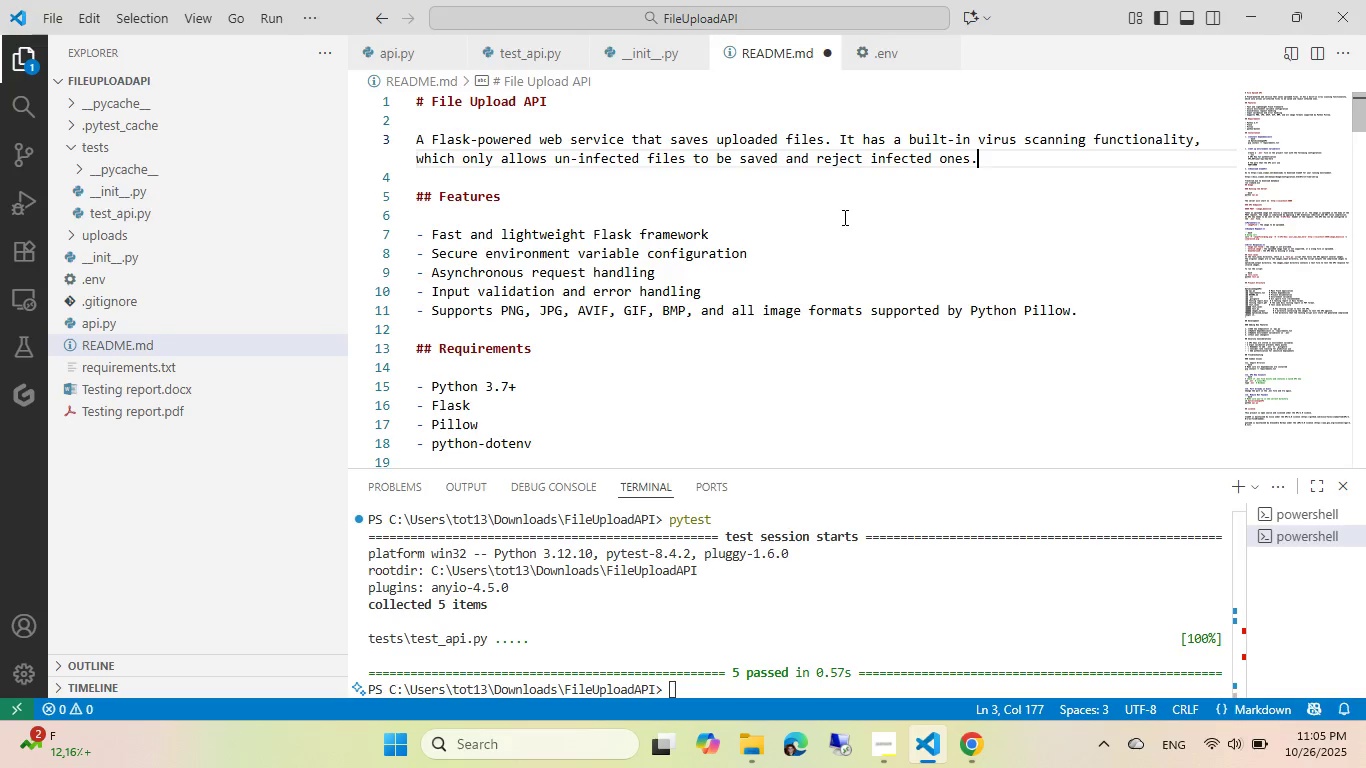 
key(Control+ControlLeft)
 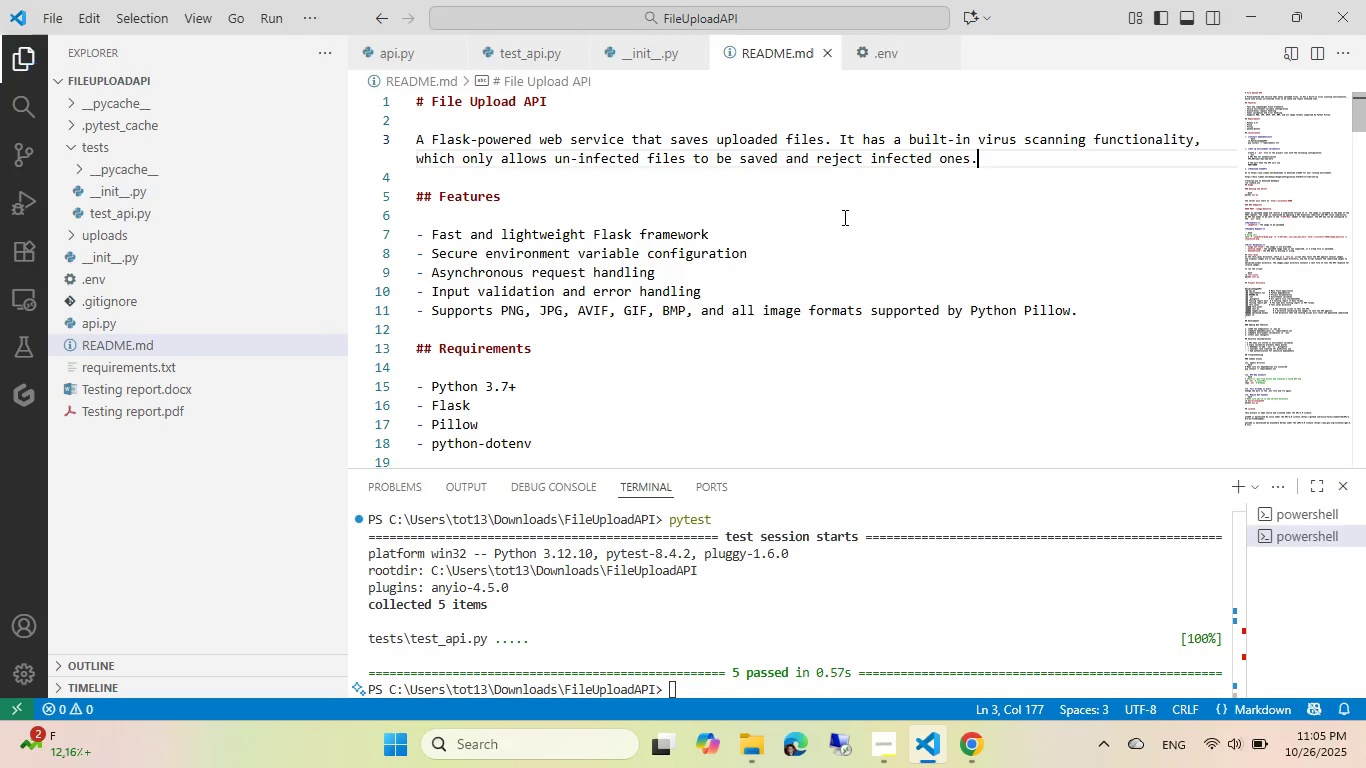 
key(Control+S)
 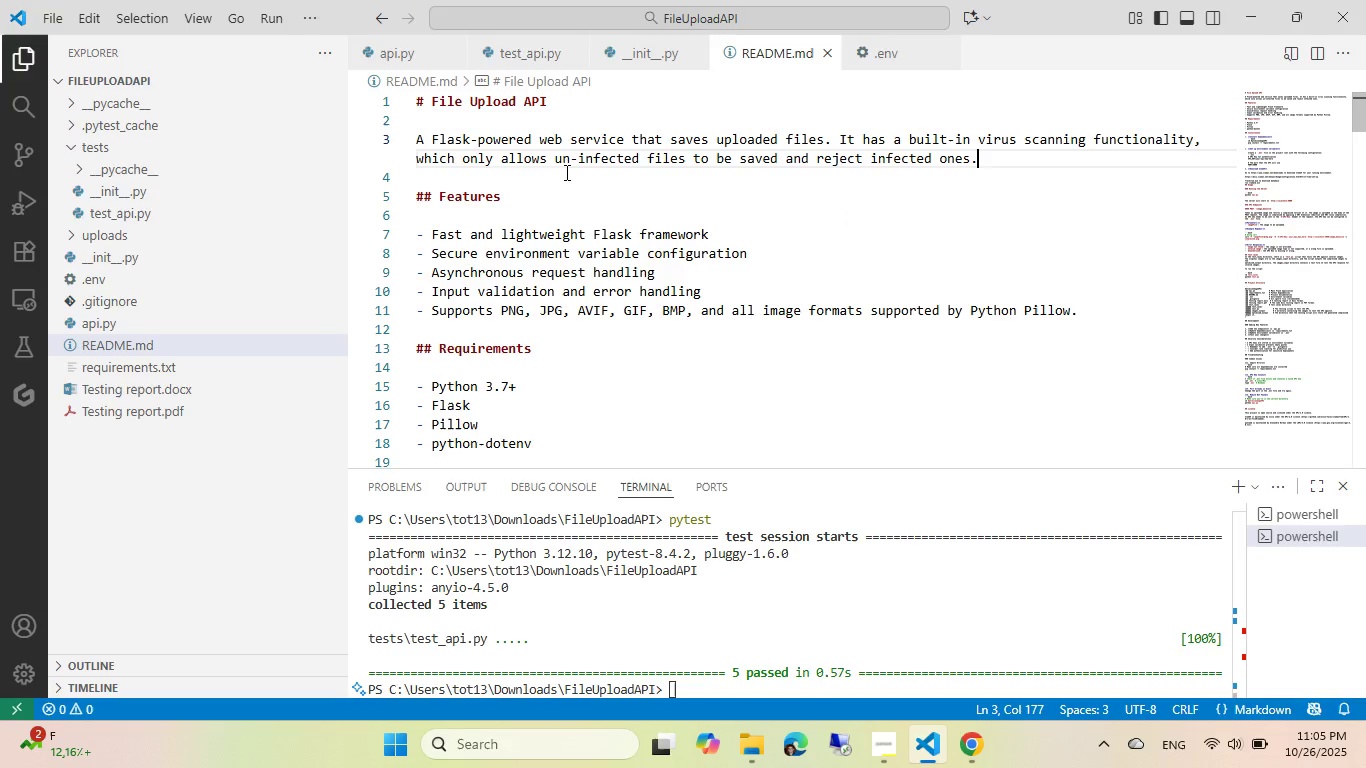 
wait(8.72)
 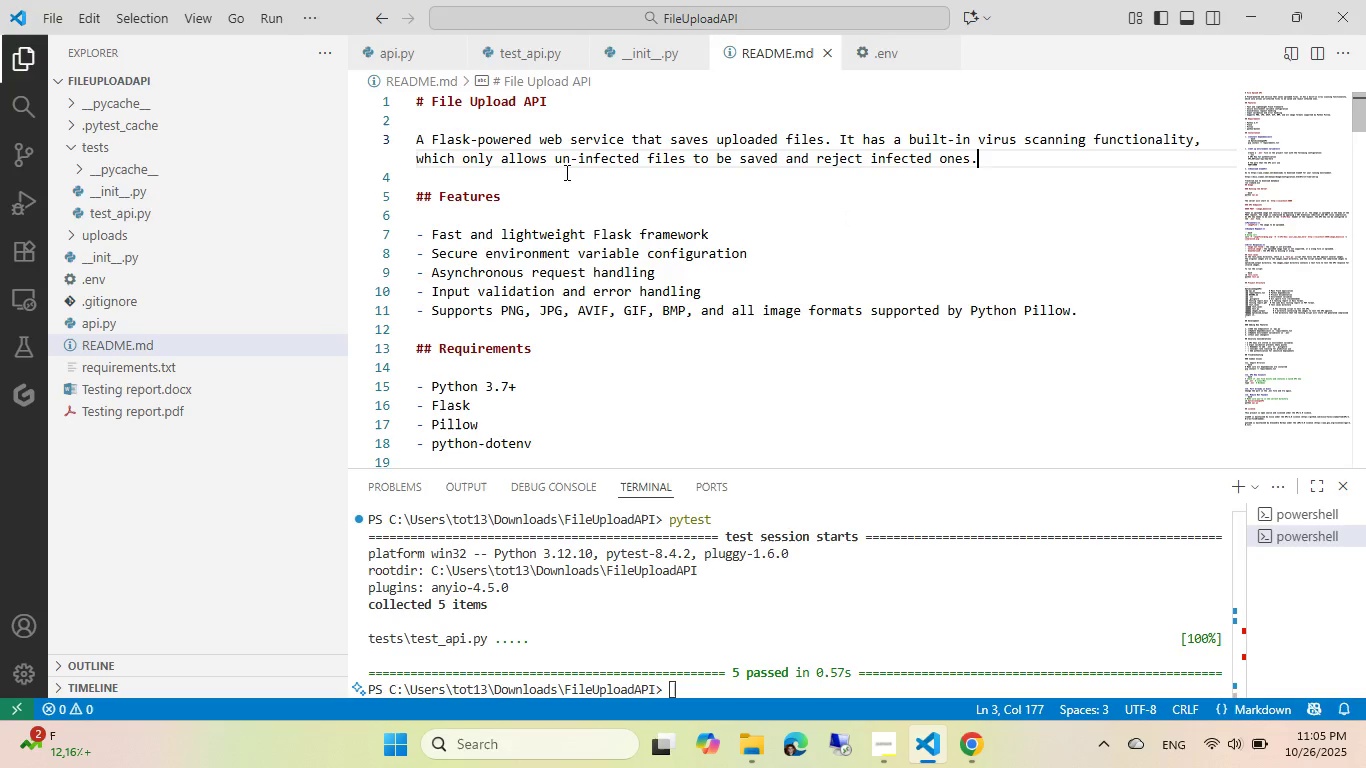 
left_click_drag(start_coordinate=[1070, 311], to_coordinate=[502, 315])
 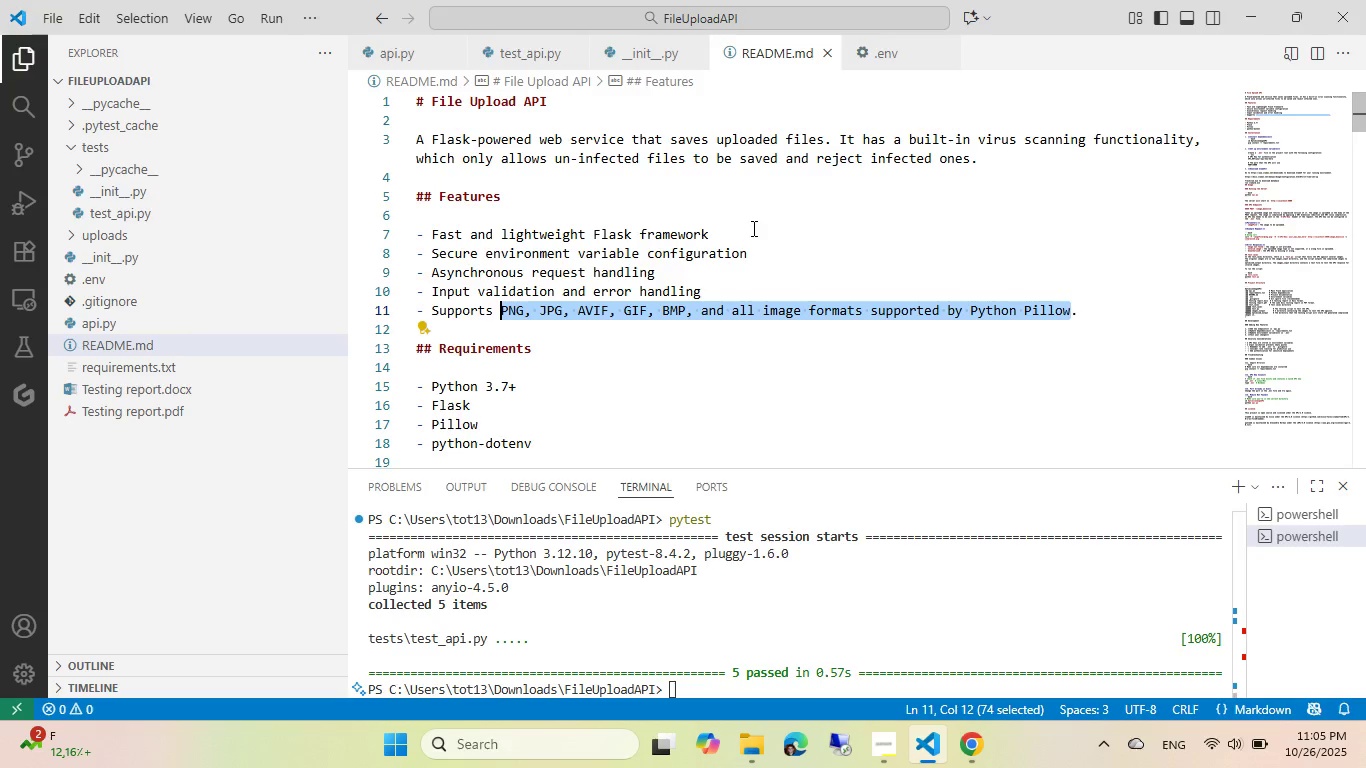 
type(a lot of file formats that can be defined in the .env file)
 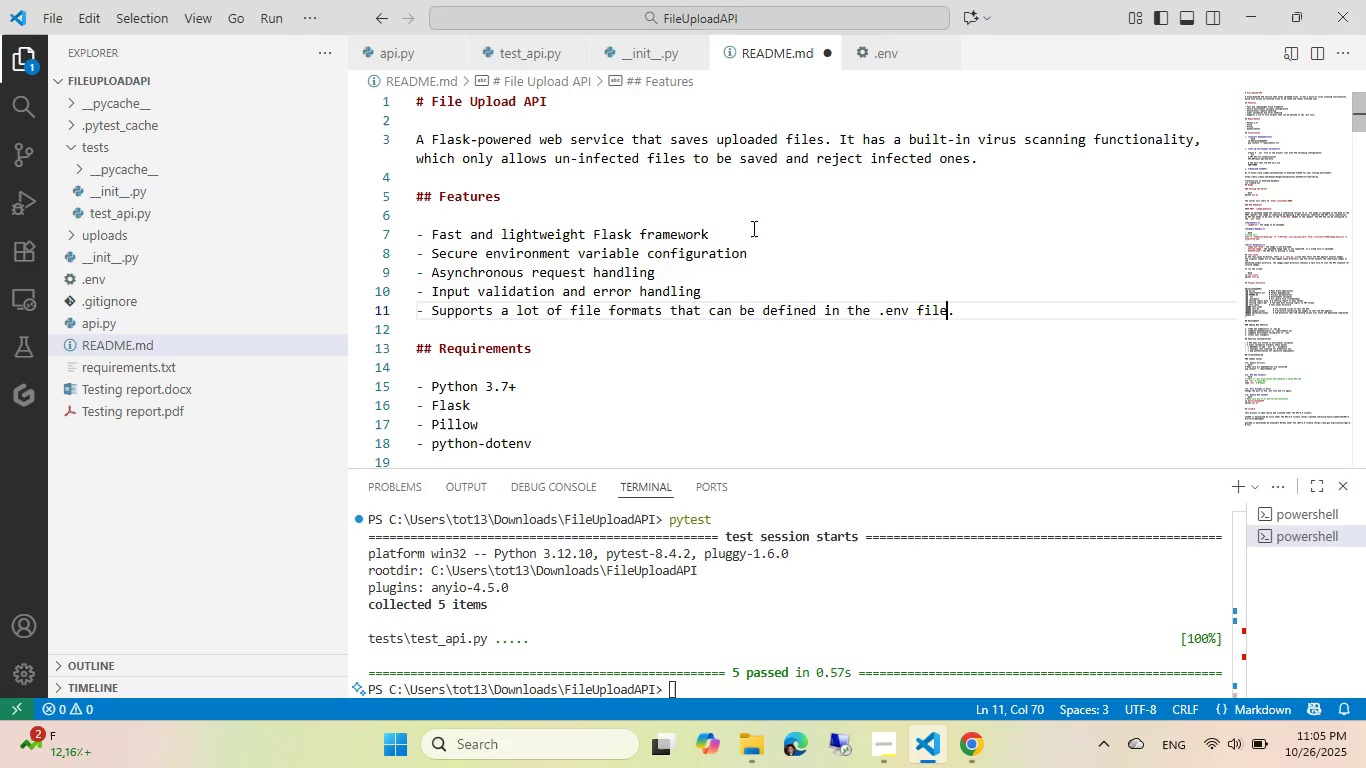 
key(Control+ControlLeft)
 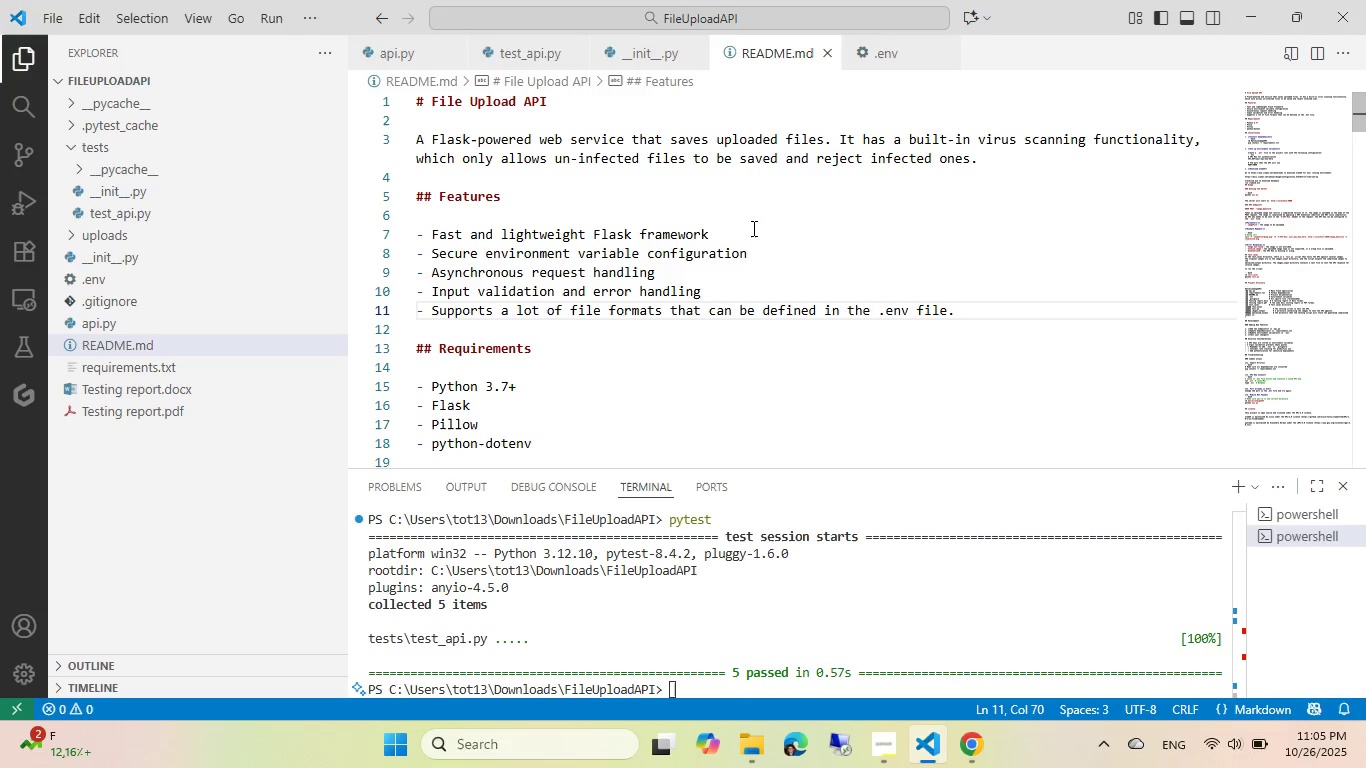 
key(Control+S)
 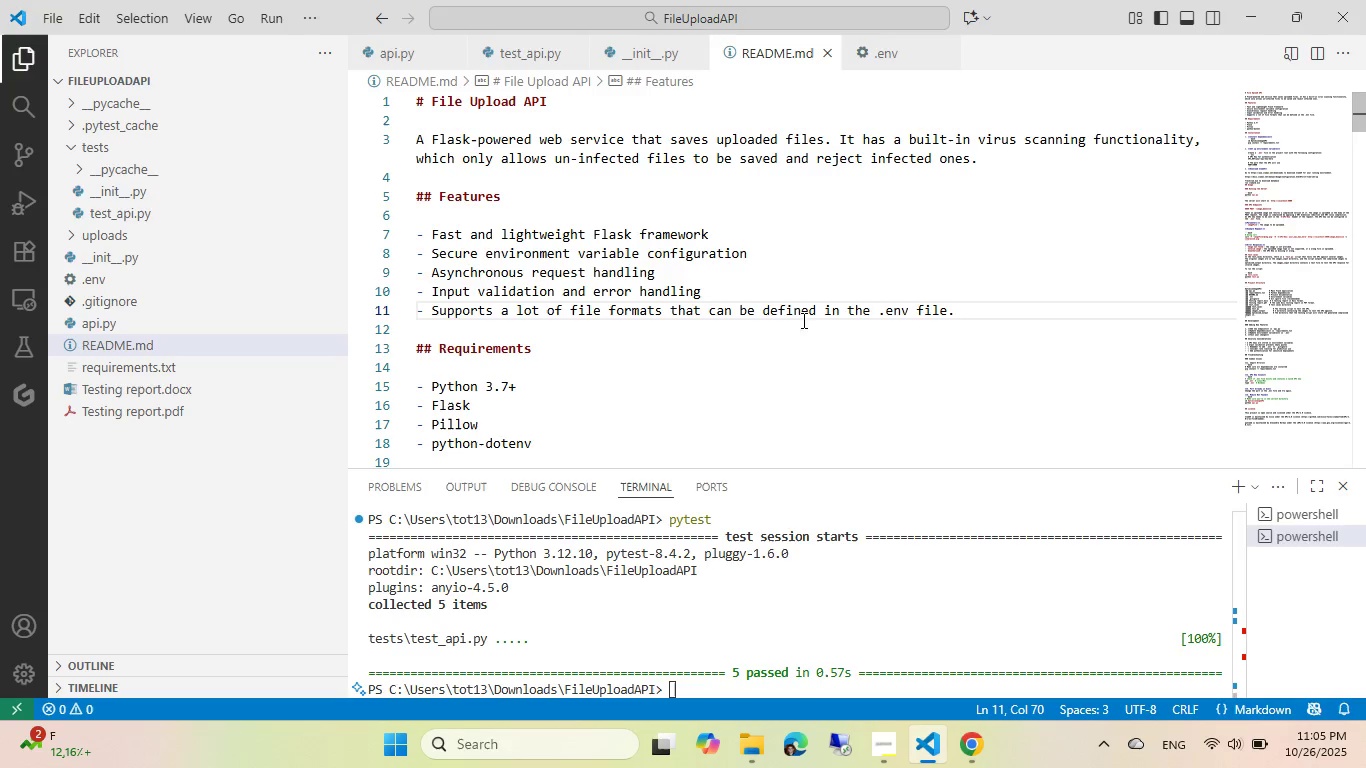 
left_click([838, 236])
 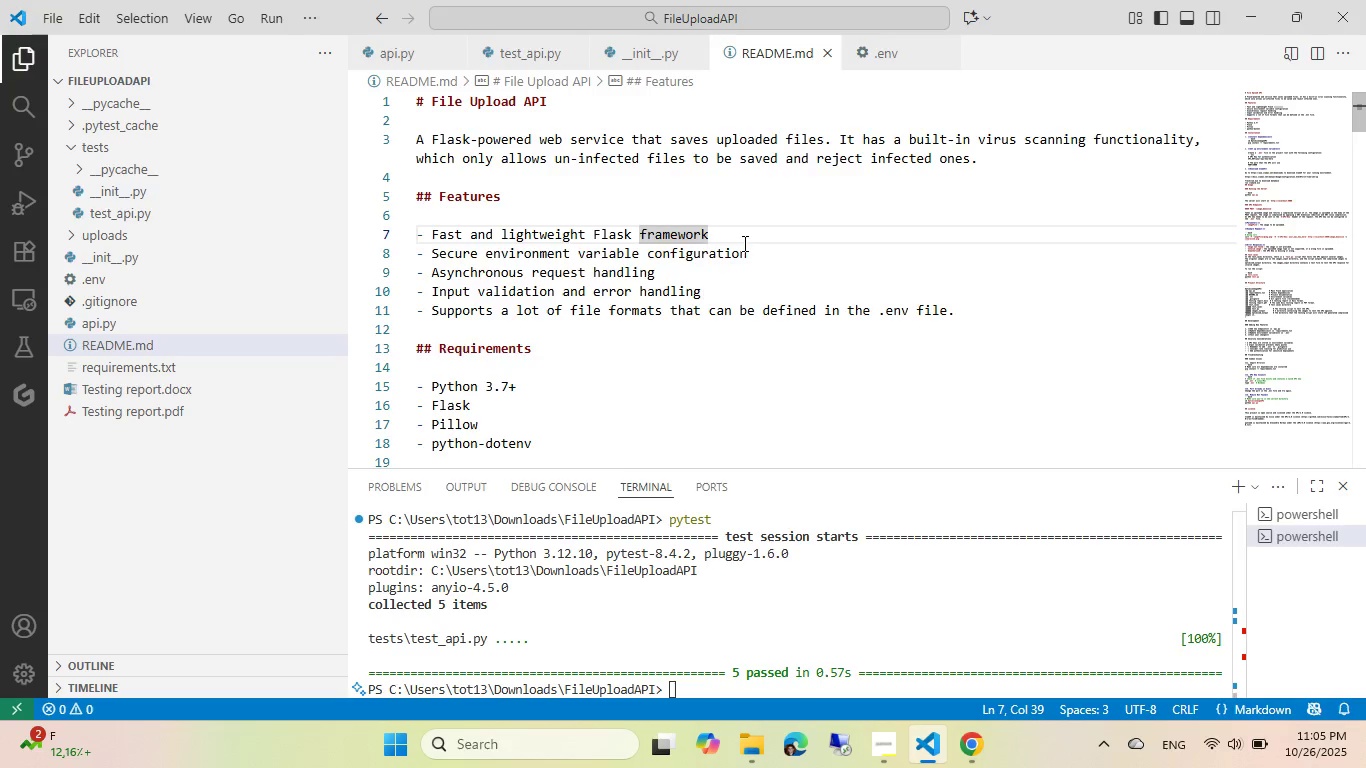 
scroll: coordinate [743, 243], scroll_direction: down, amount: 1.0
 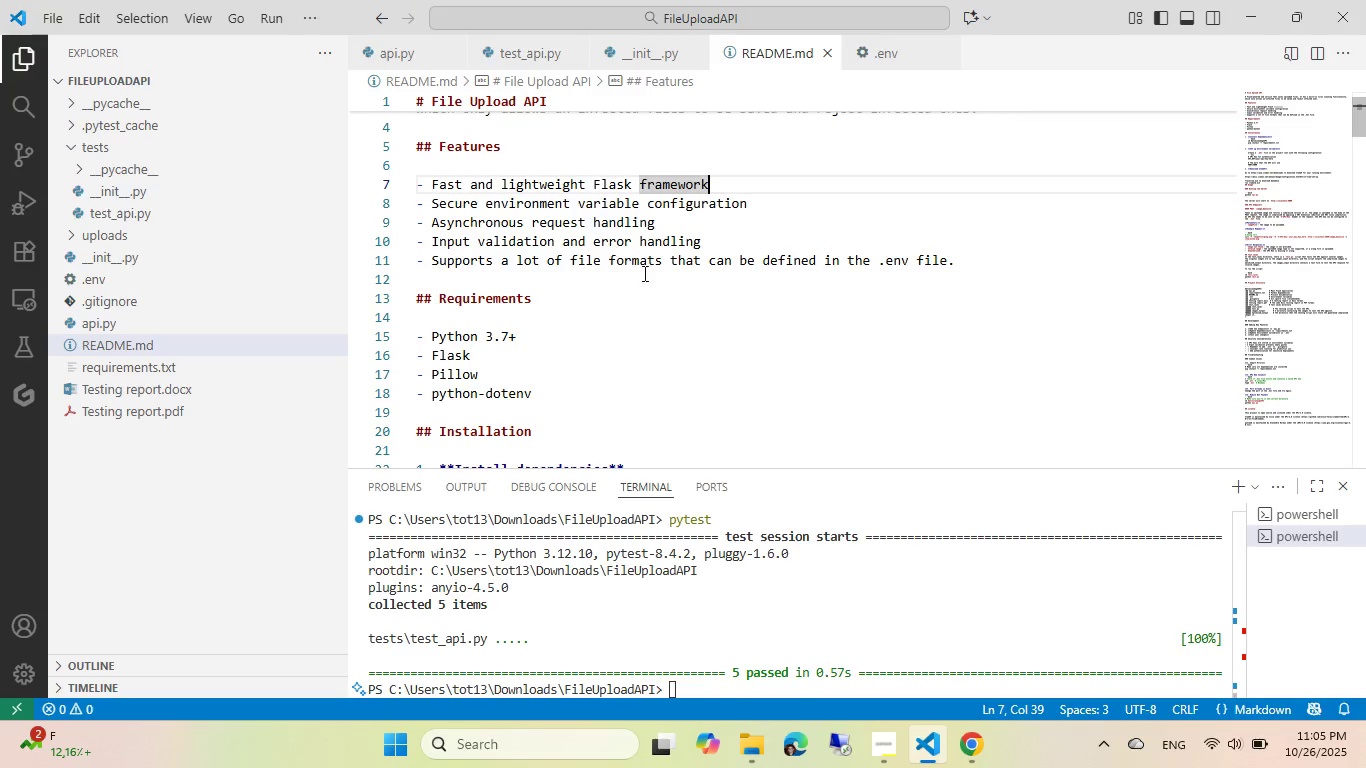 
left_click([661, 263])
 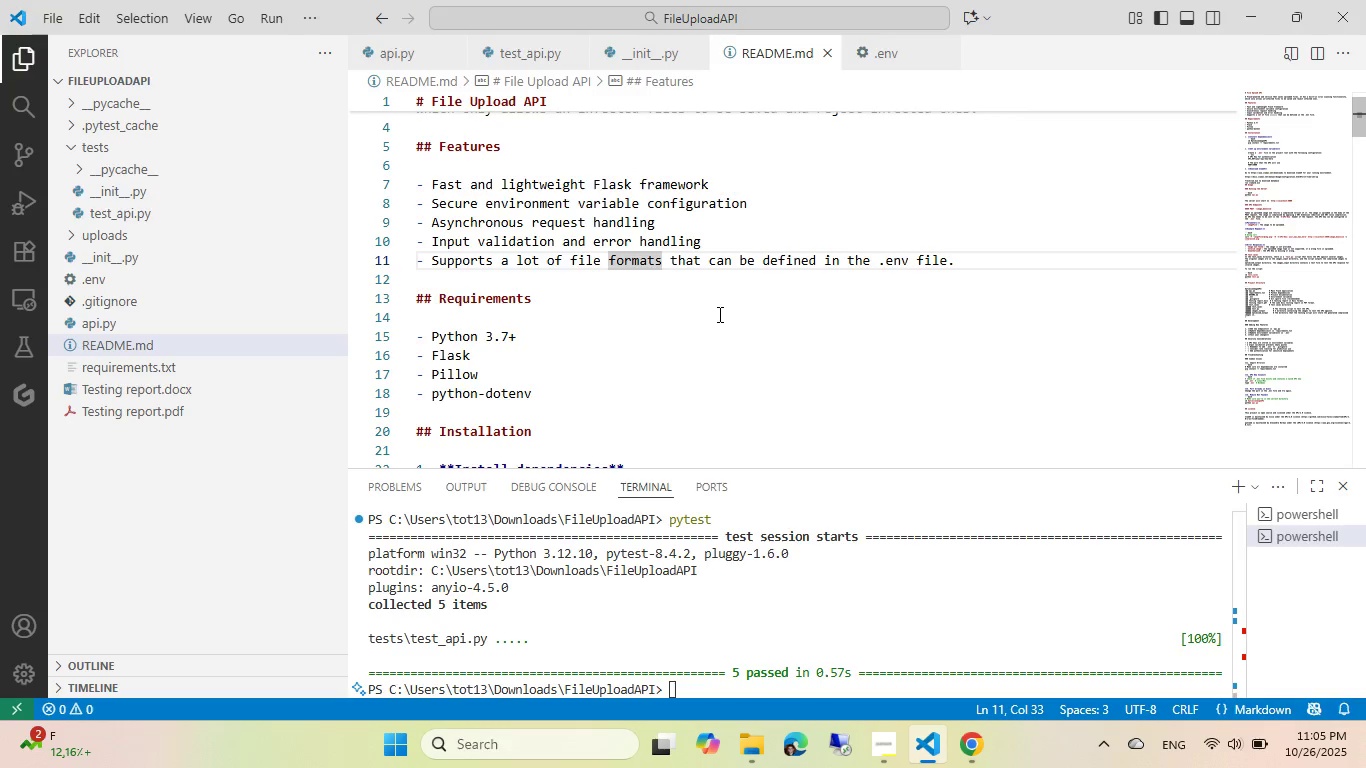 
key(Control+Backspace)
 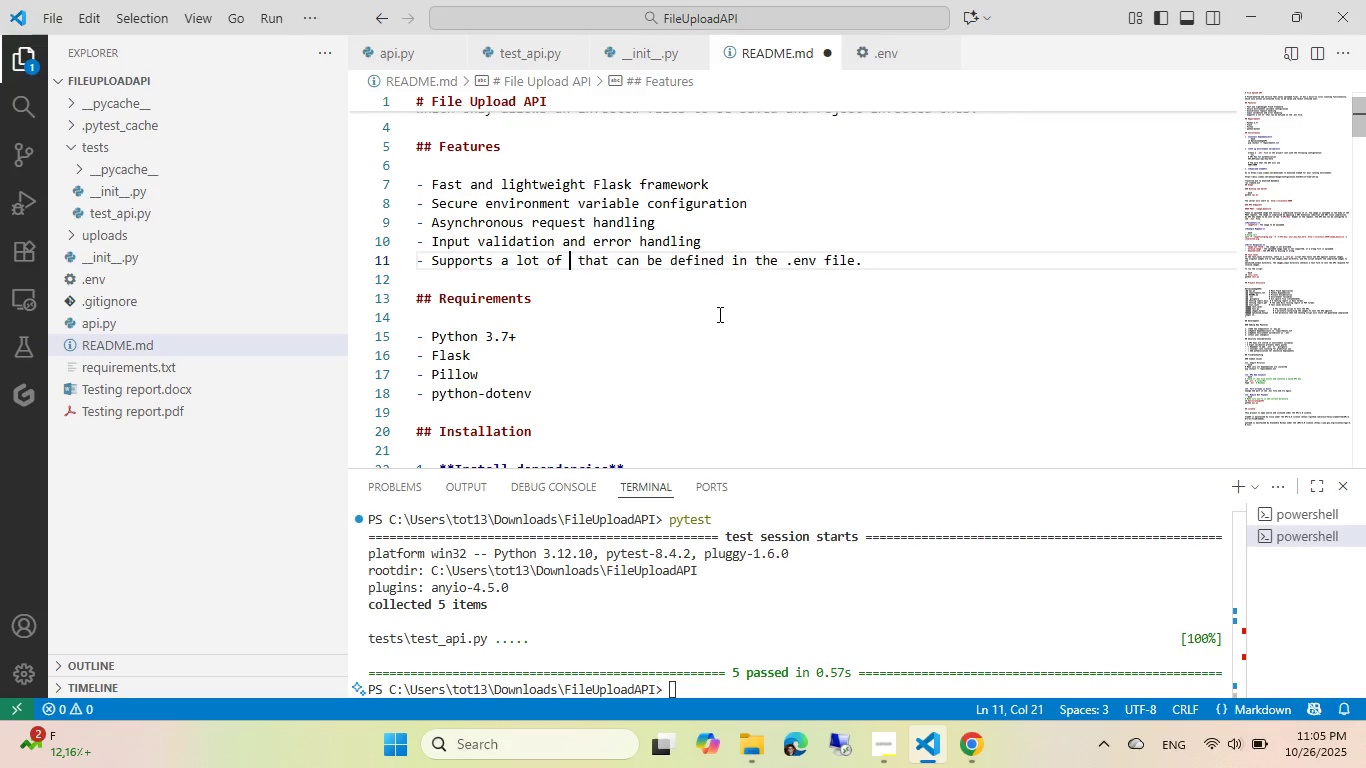 
key(Control+Backspace)
 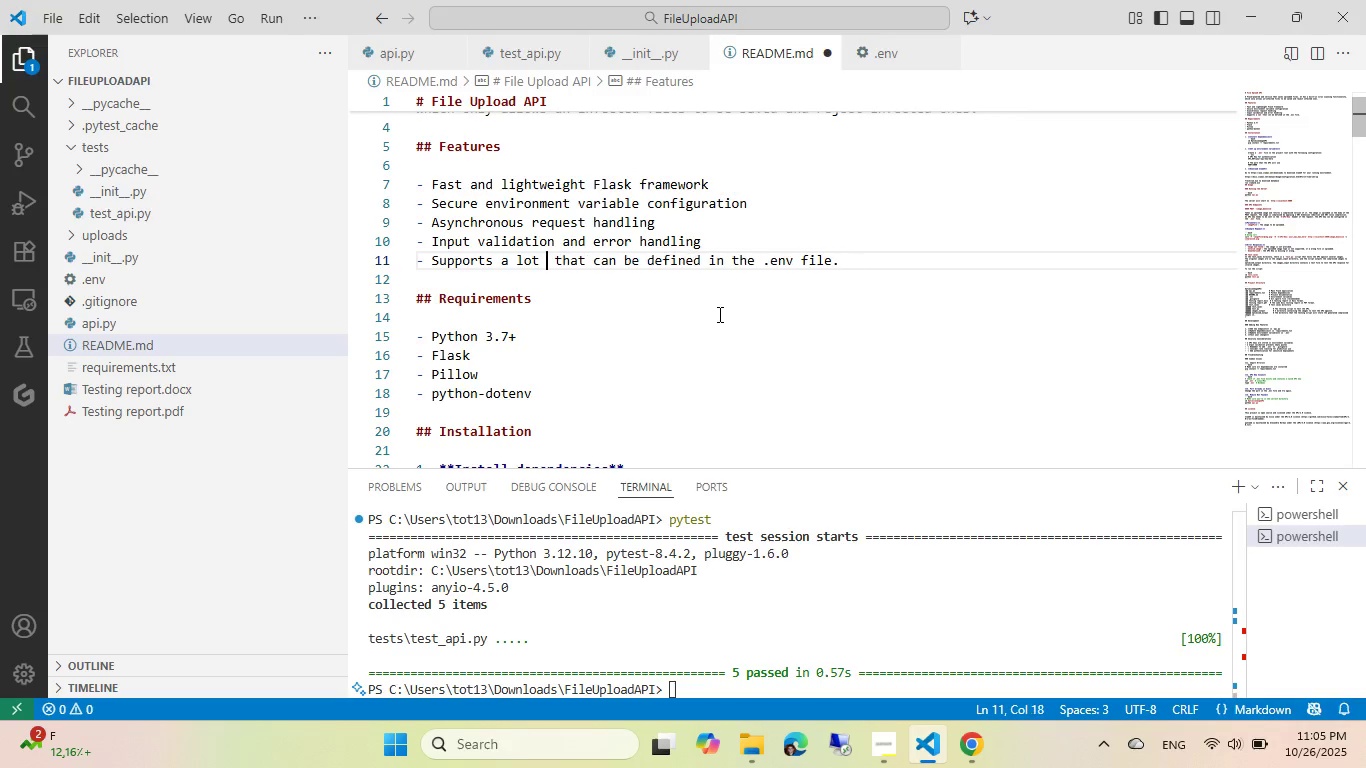 
key(Control+Backspace)
 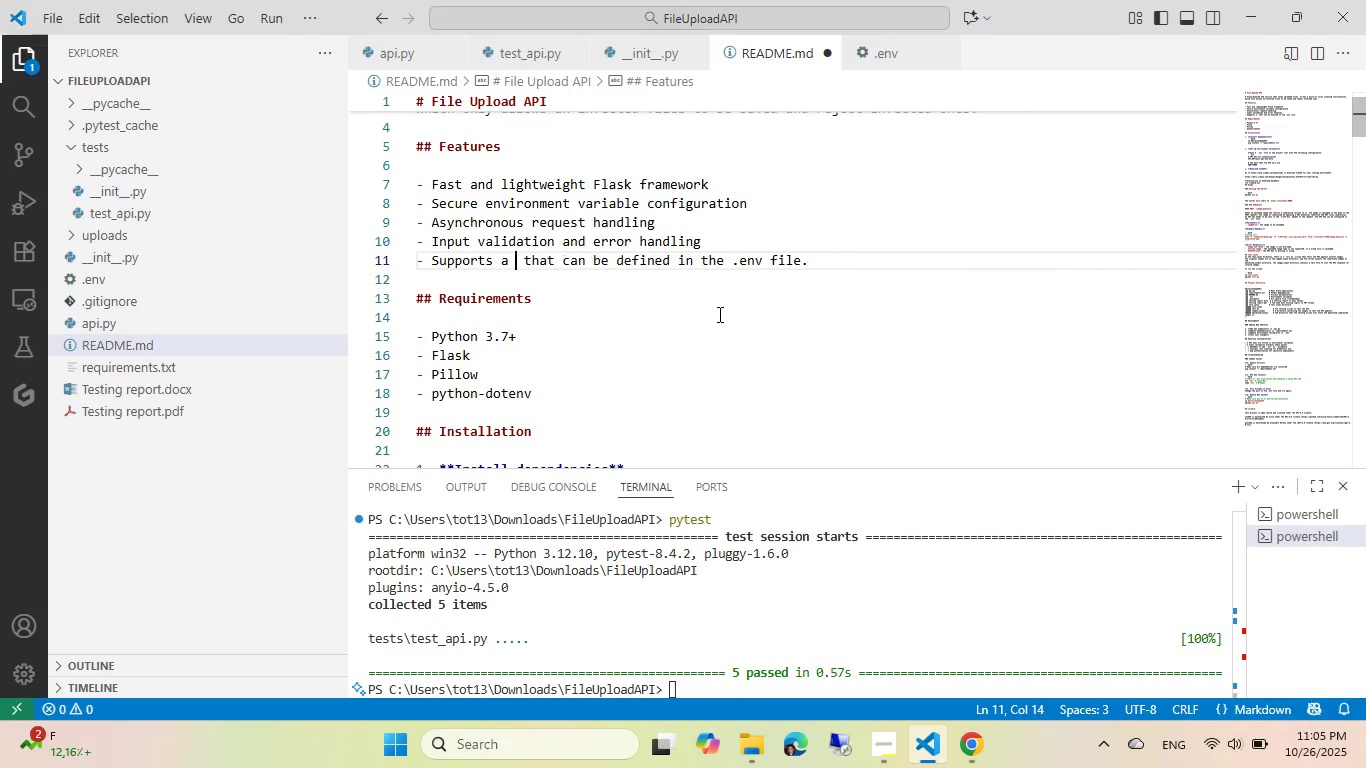 
key(Control+Backspace)
 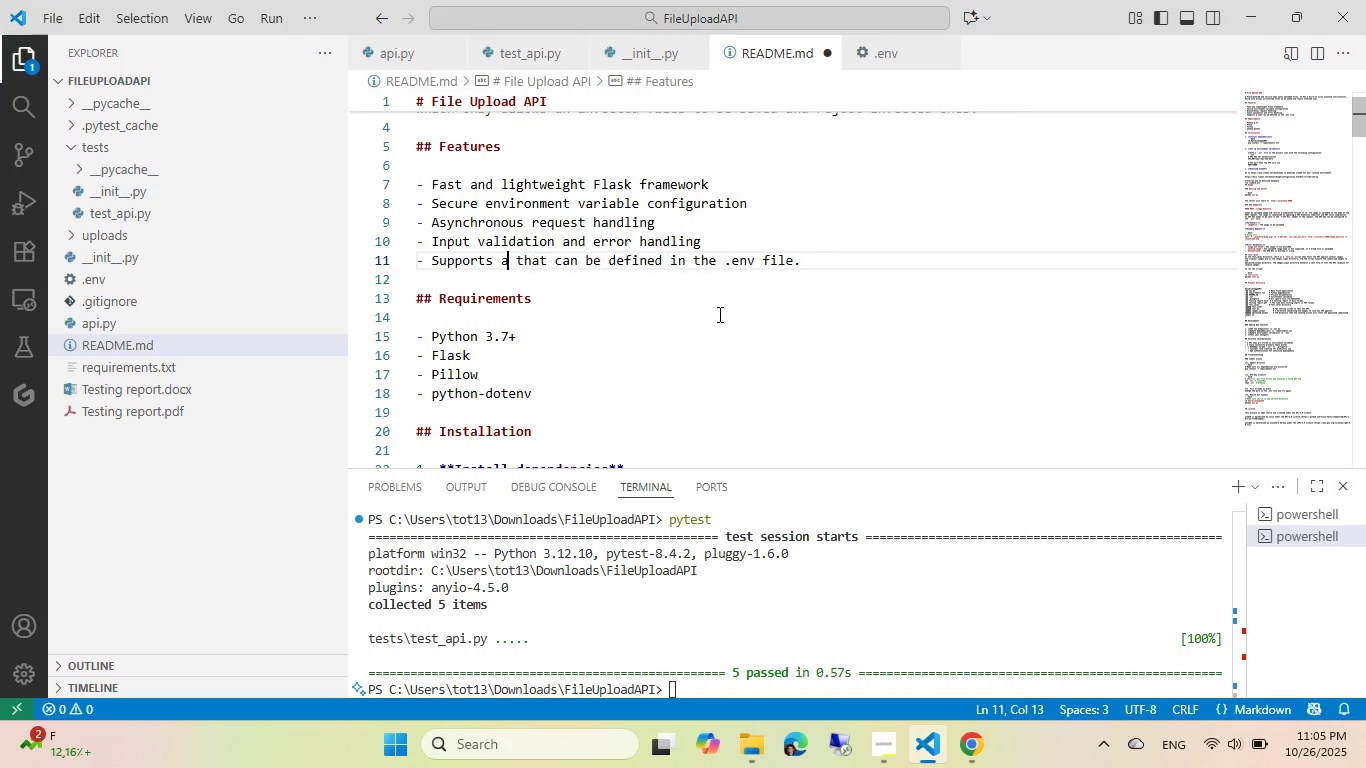 
key(Backspace)
 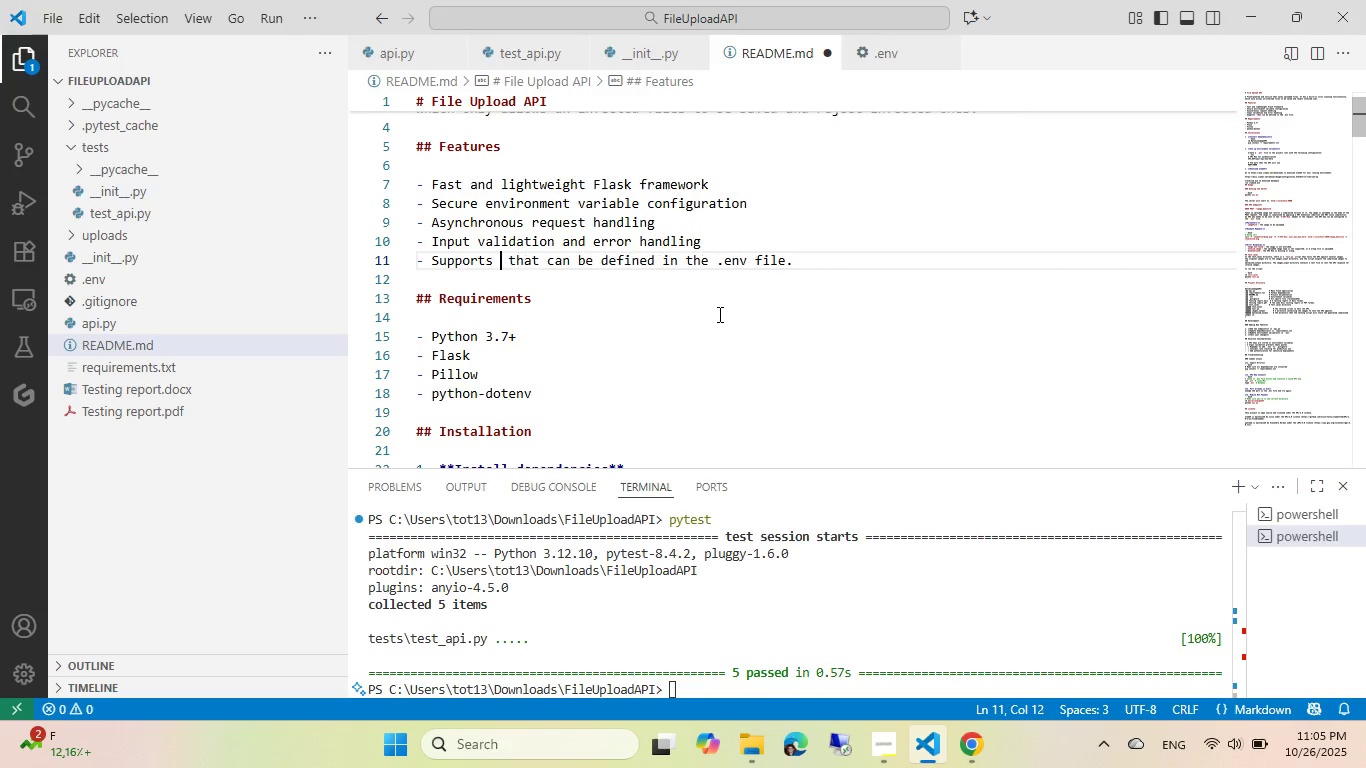 
key(Backspace)
 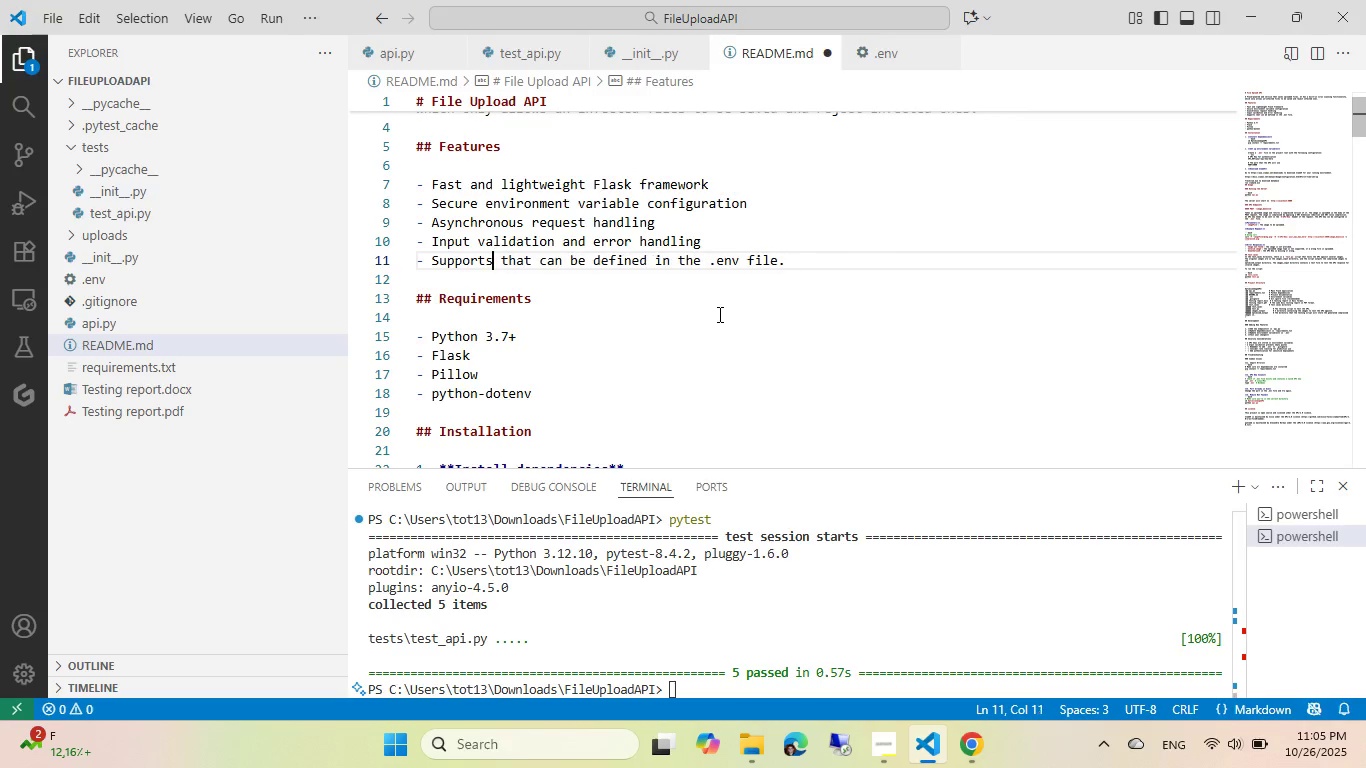 
key(Backspace)
 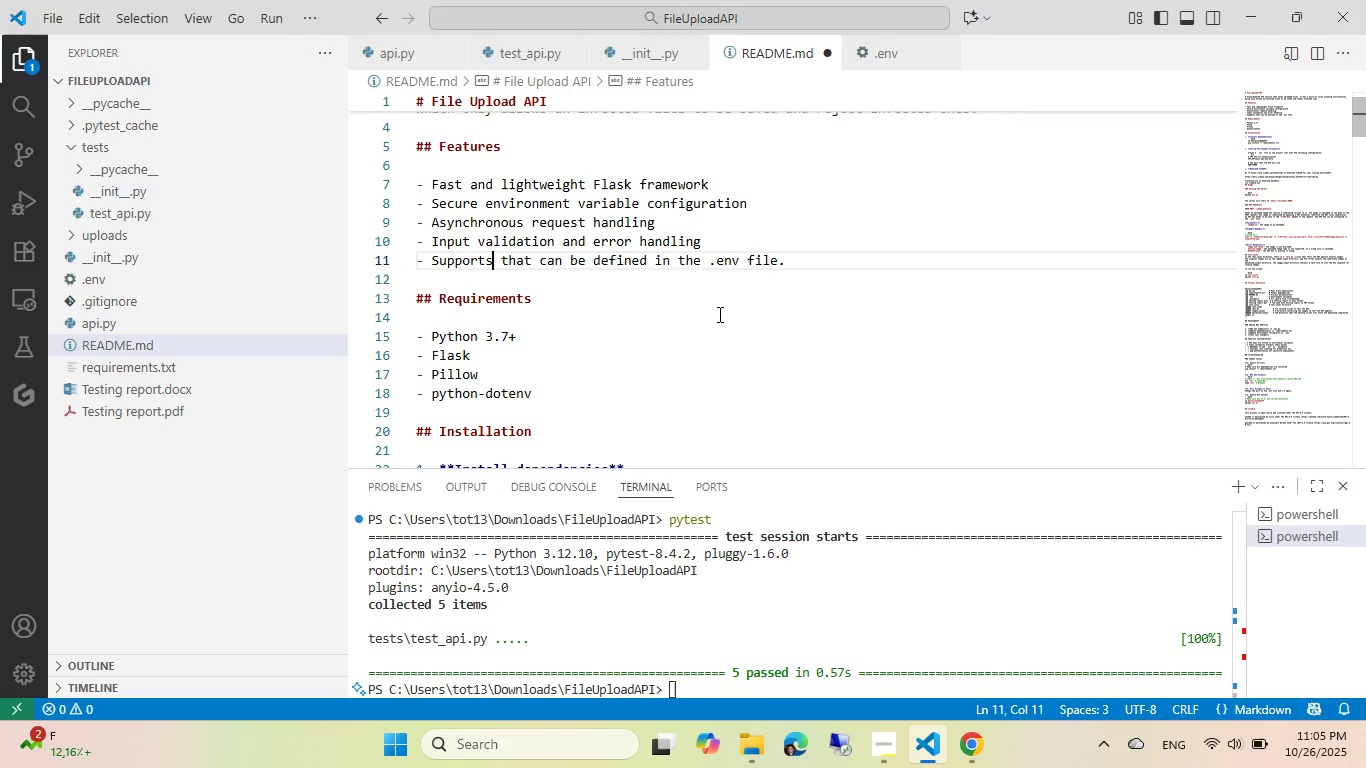 
key(Backspace)
 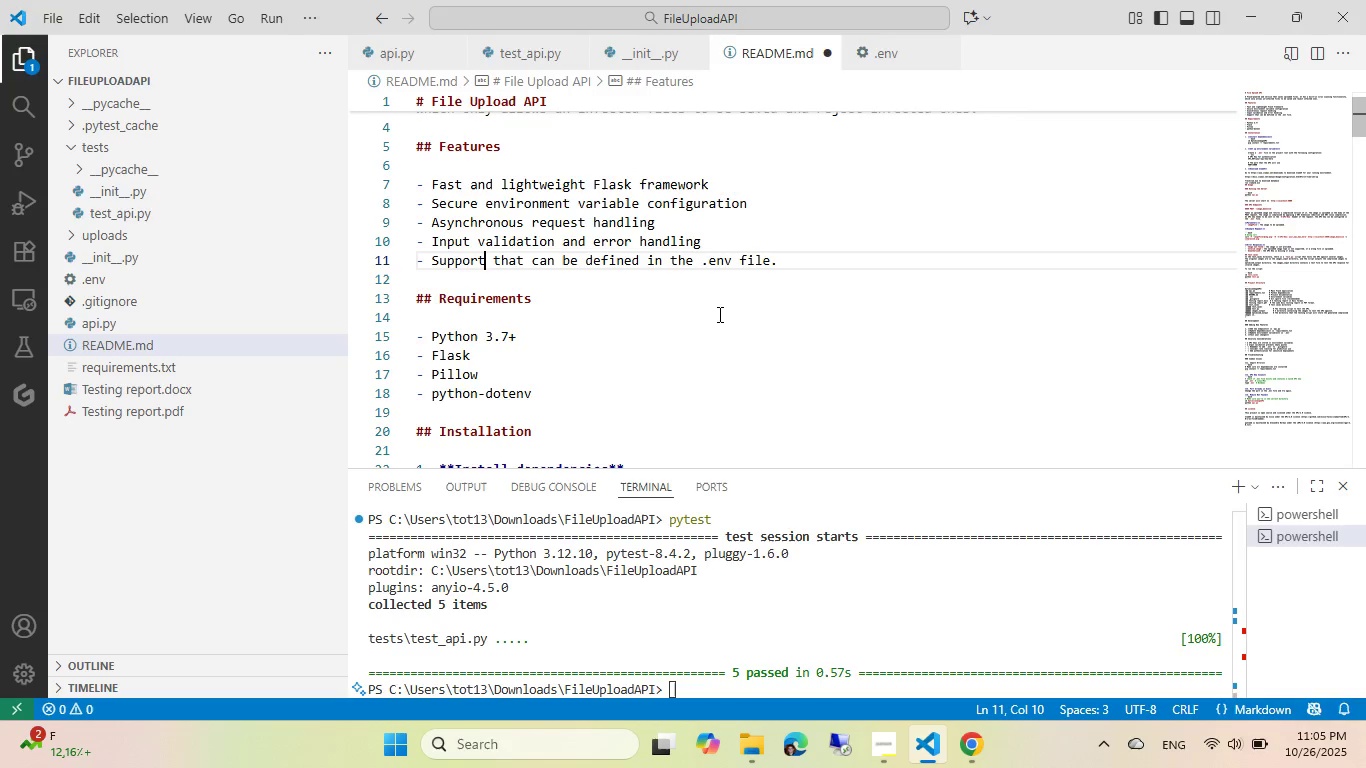 
key(Space)
 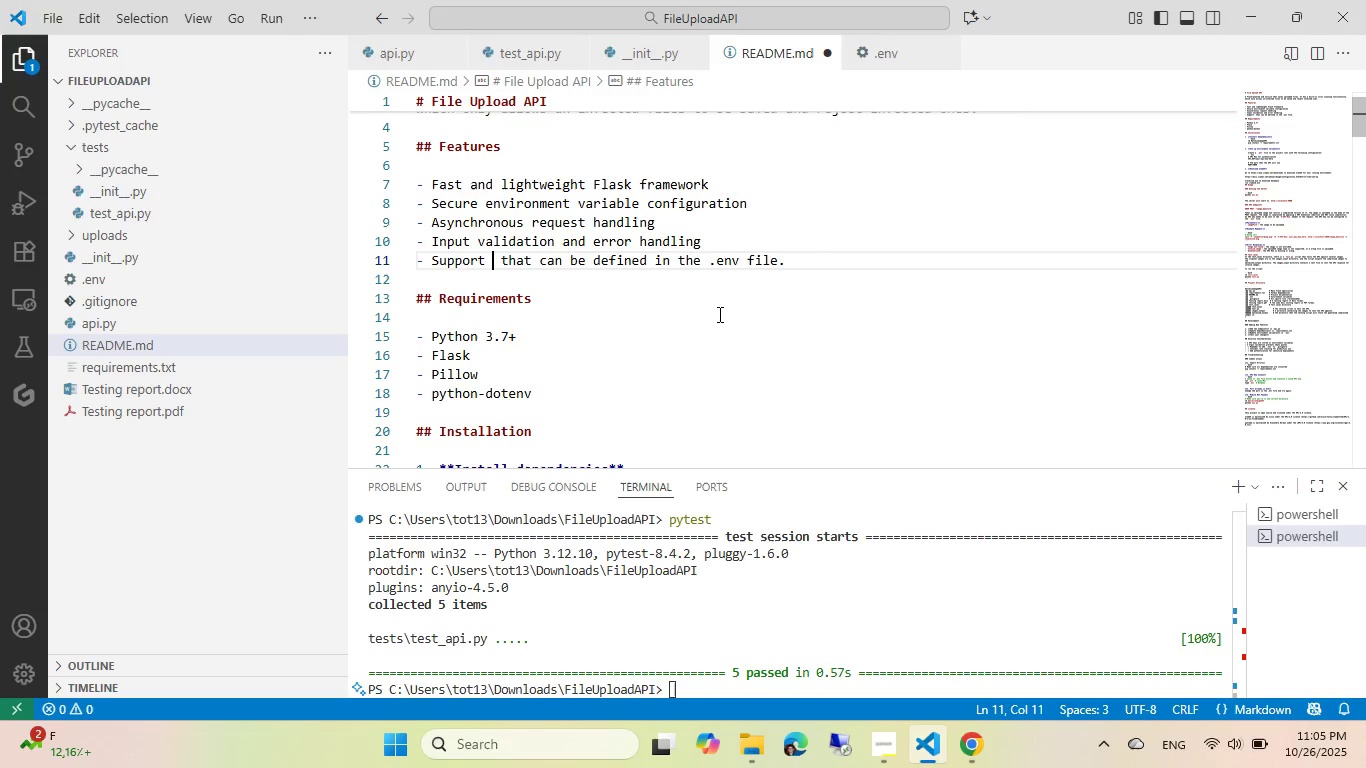 
hold_key(key=ControlLeft, duration=0.53)
 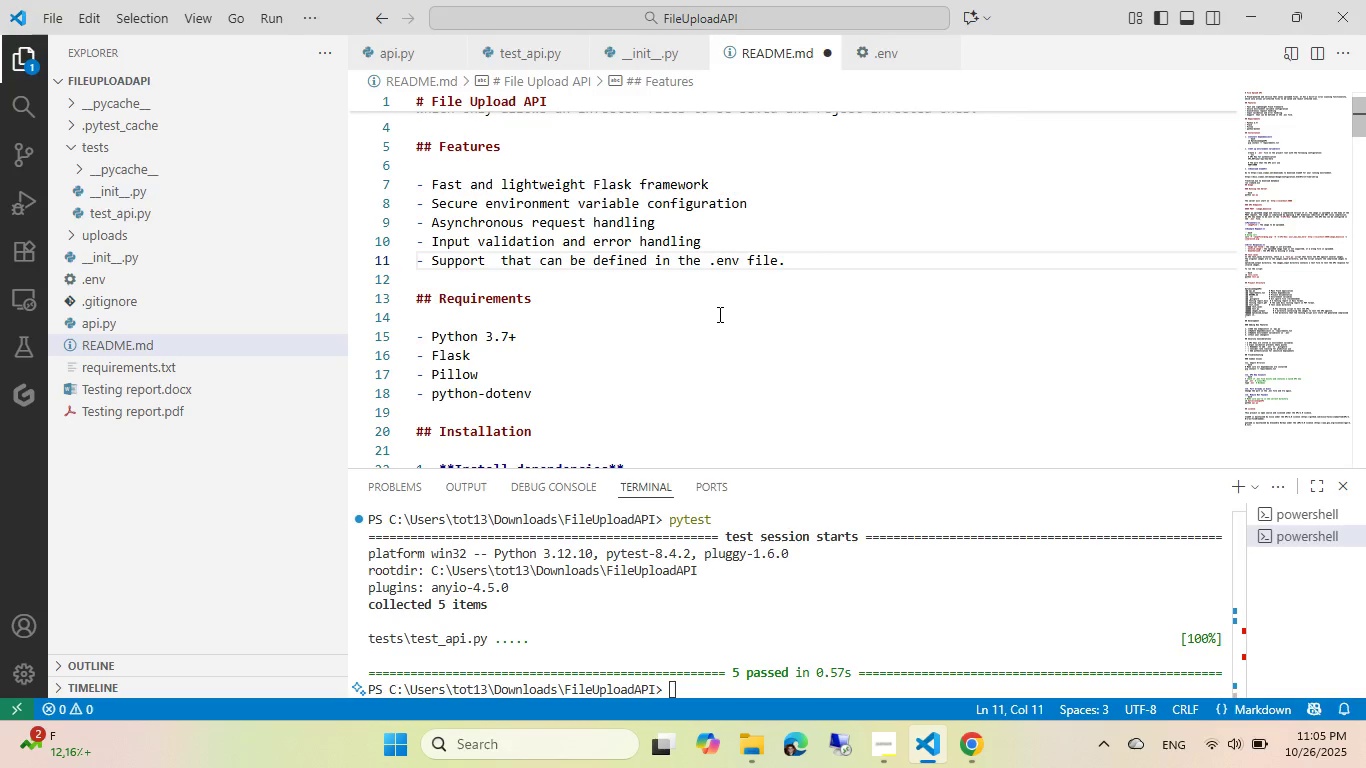 
key(F)
 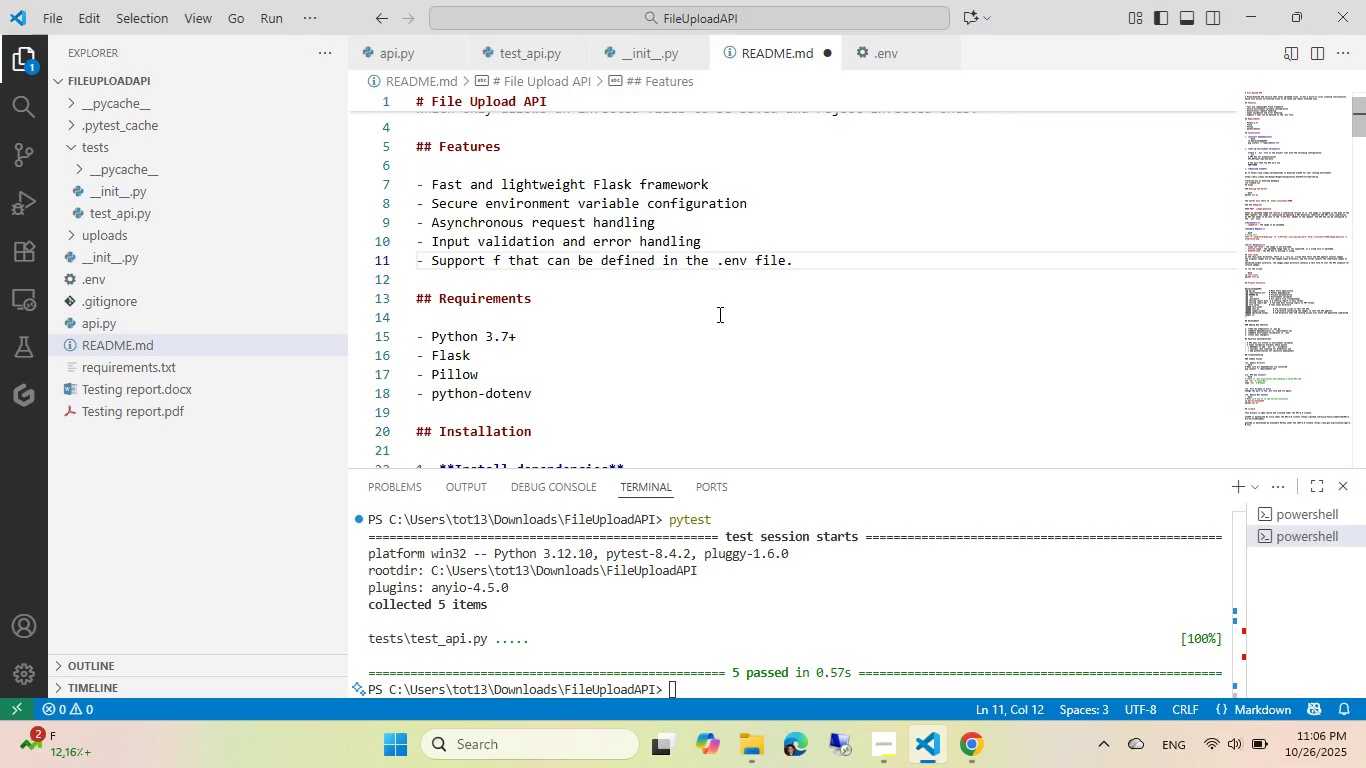 
key(Backspace)
 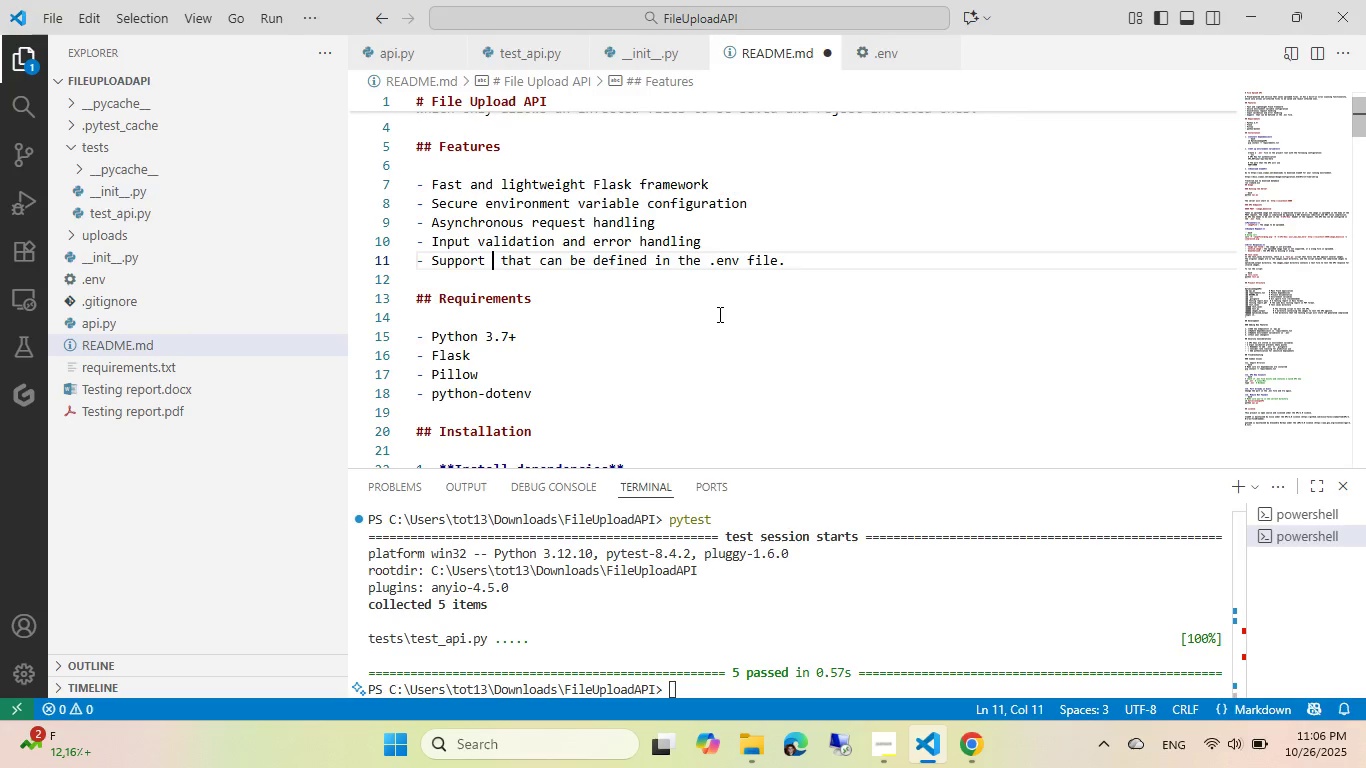 
key(Control+ControlLeft)
 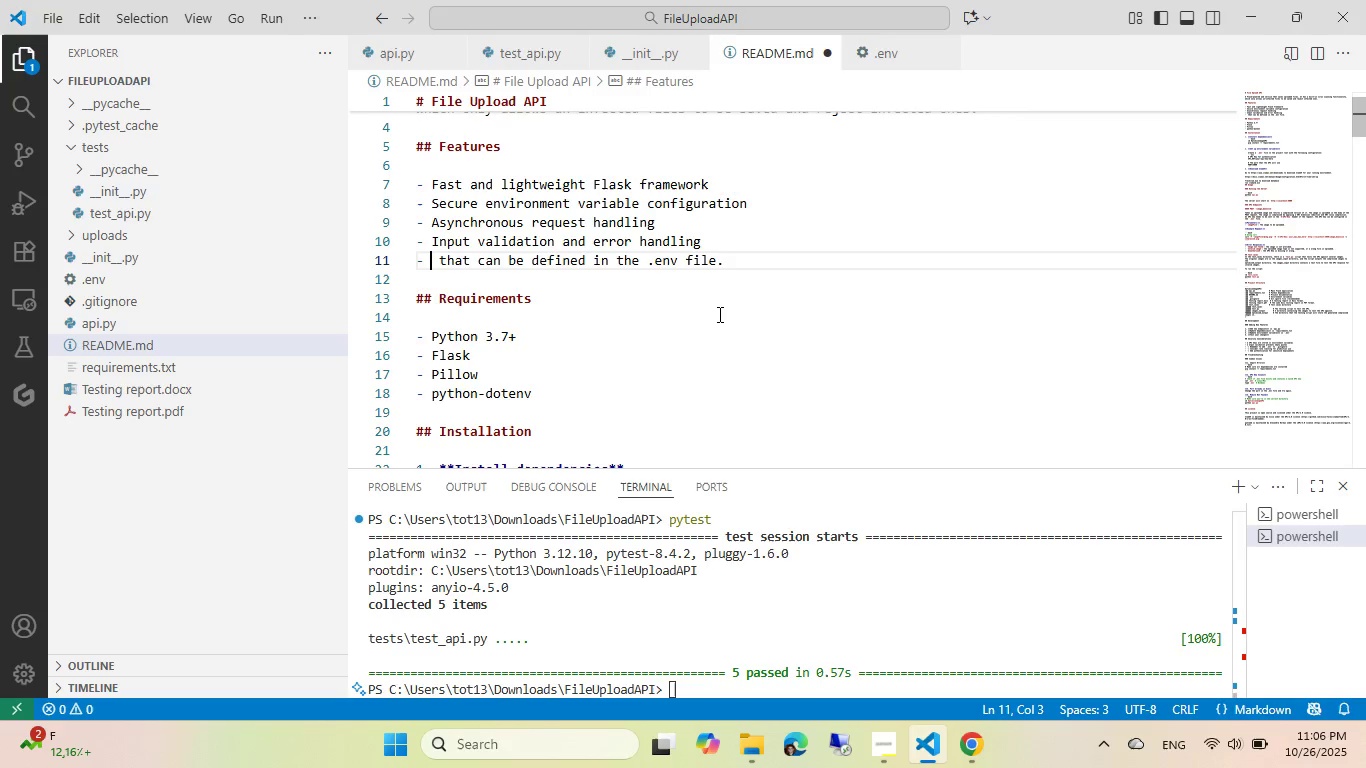 
key(Control+Backspace)
 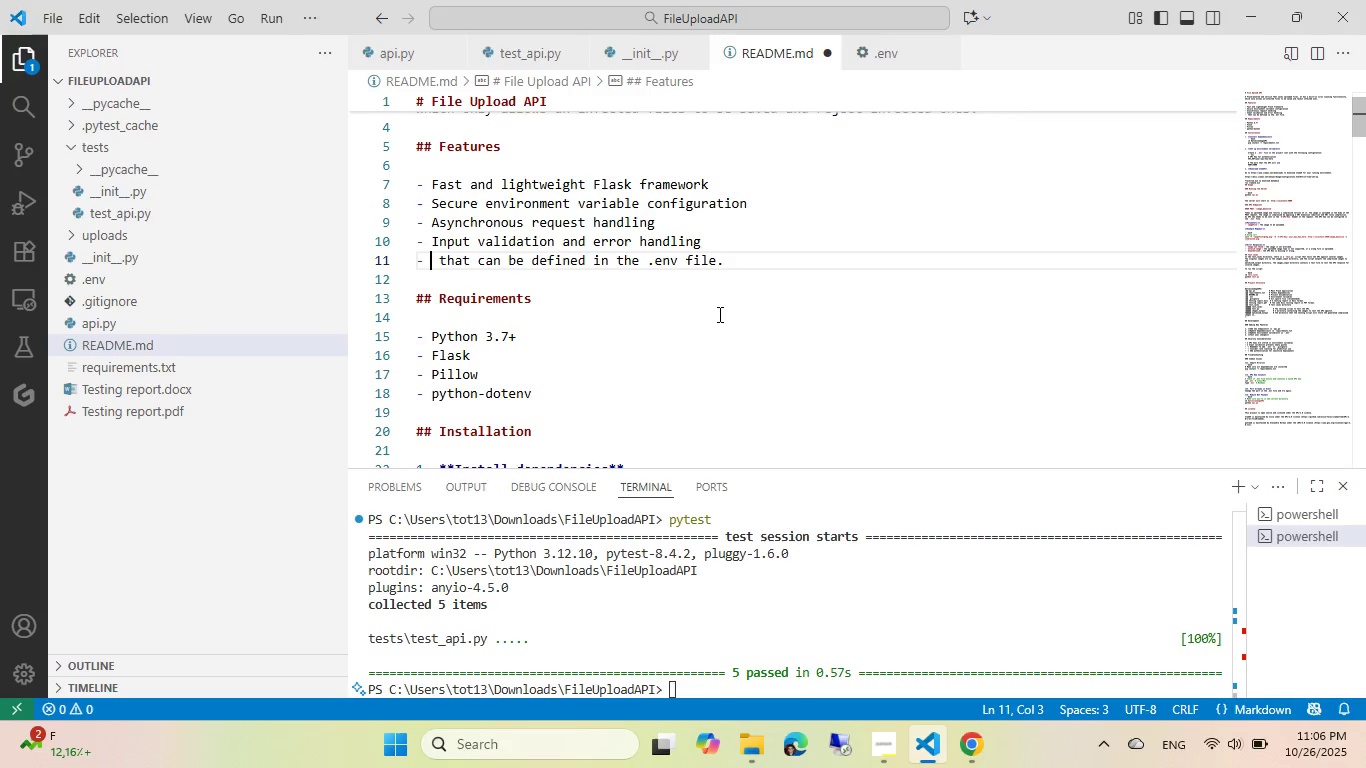 
key(Control+Shift+ShiftLeft)
 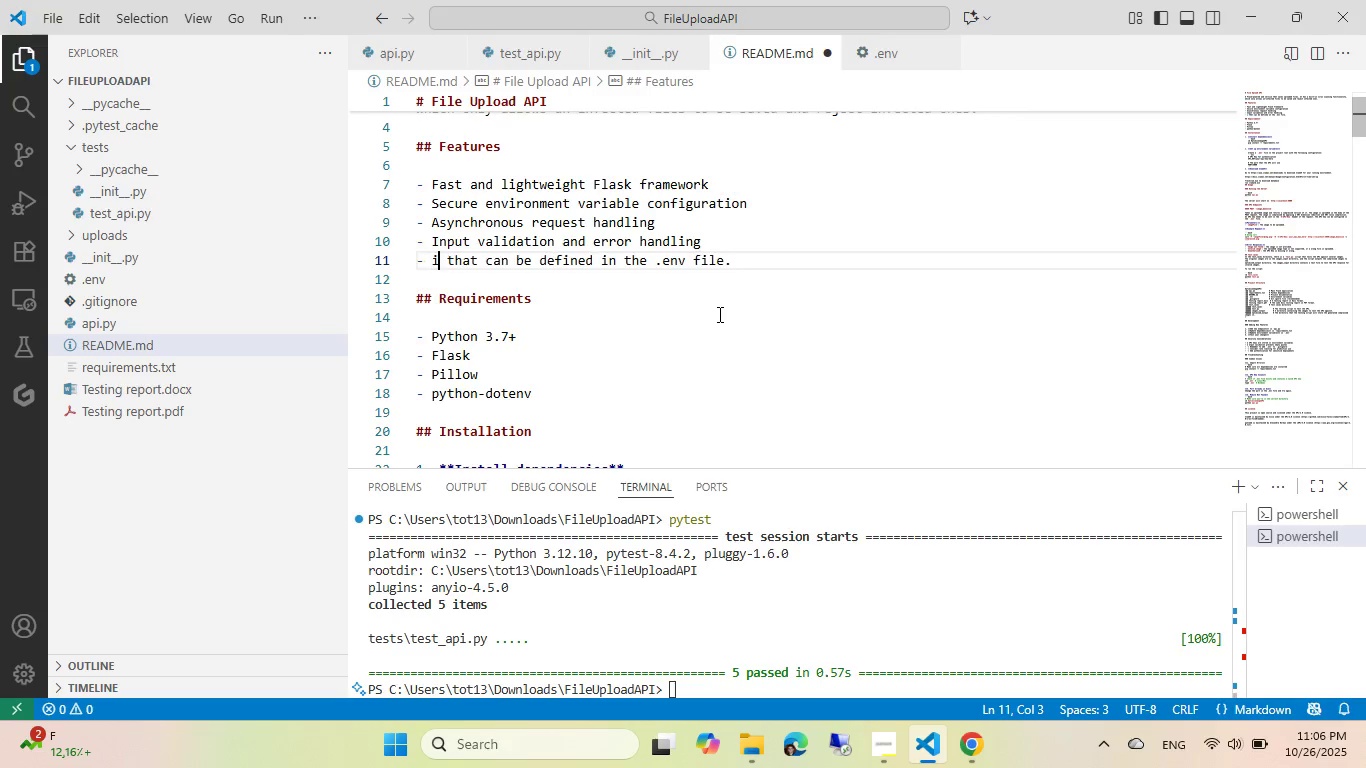 
key(Control+I)
 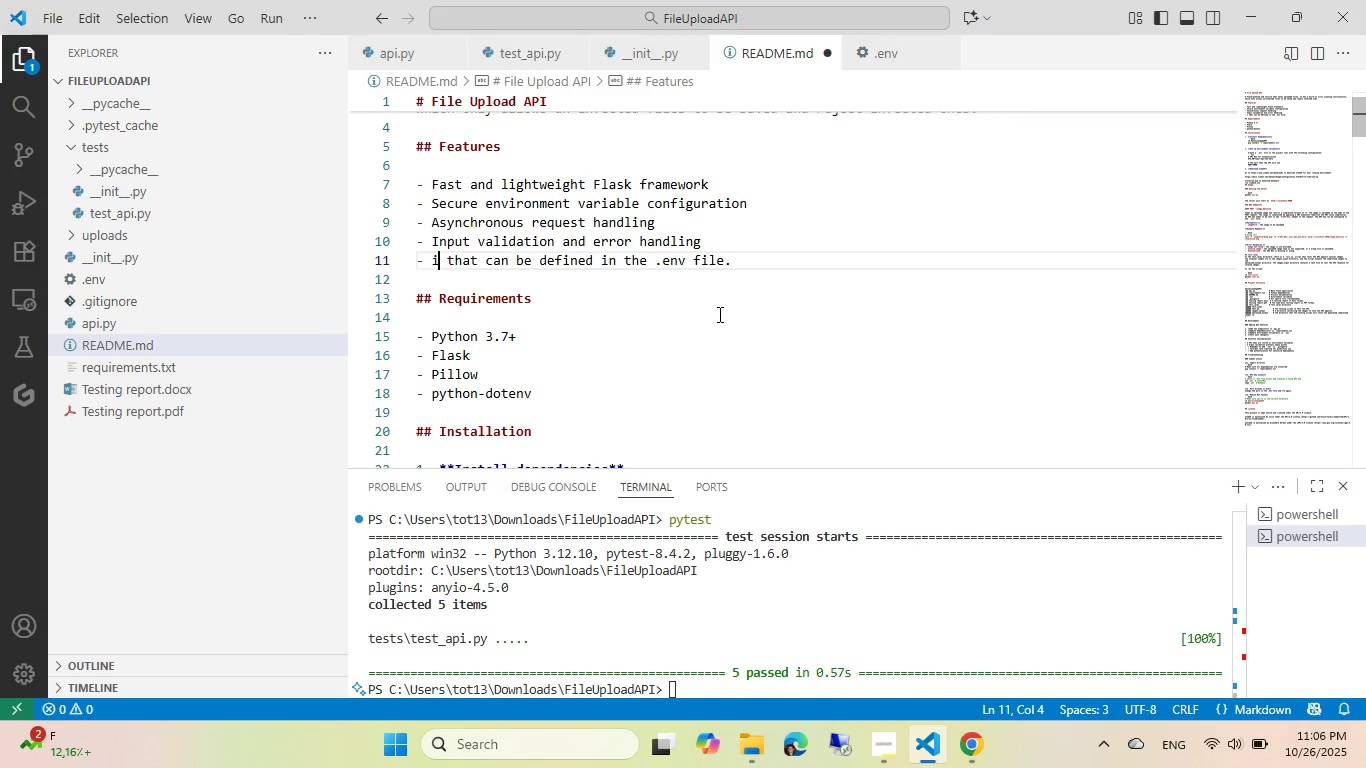 
key(Backspace)
type(file type support can be changed)
 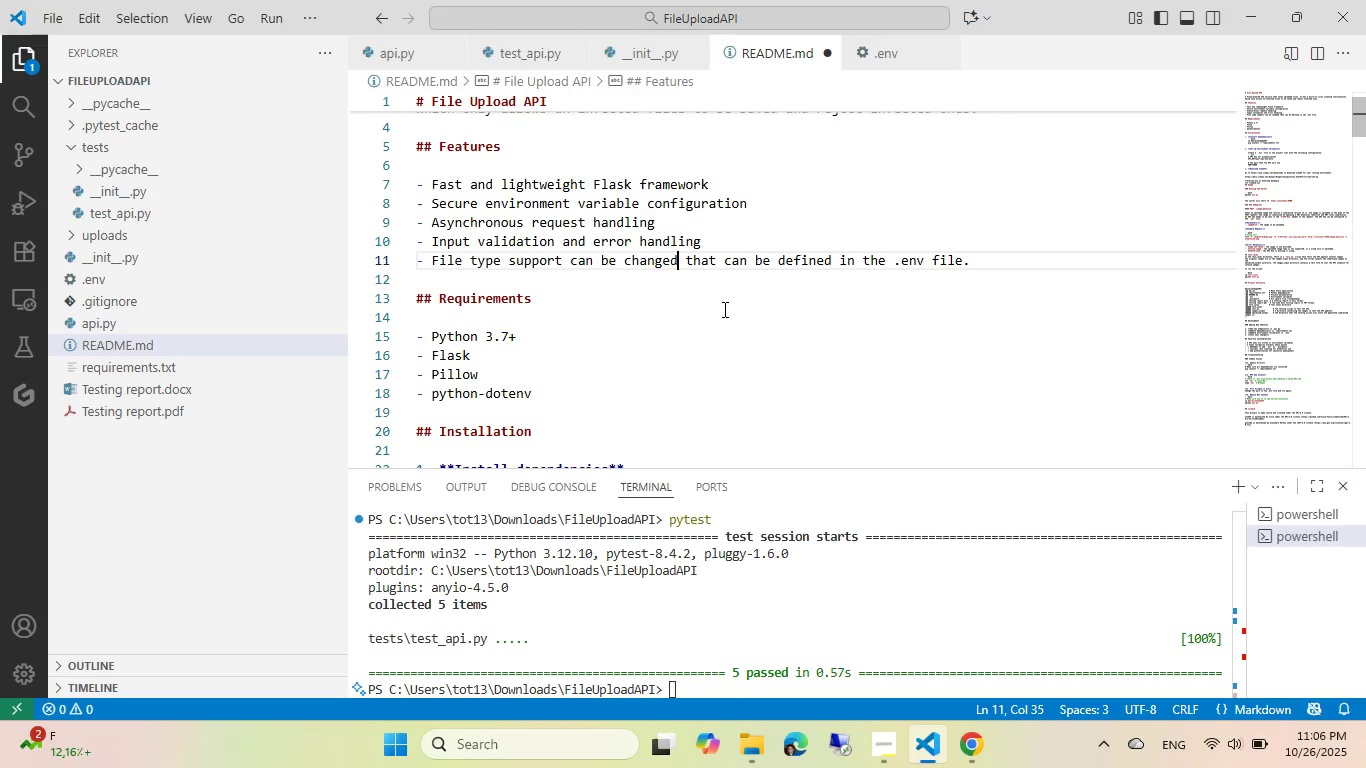 
wait(5.92)
 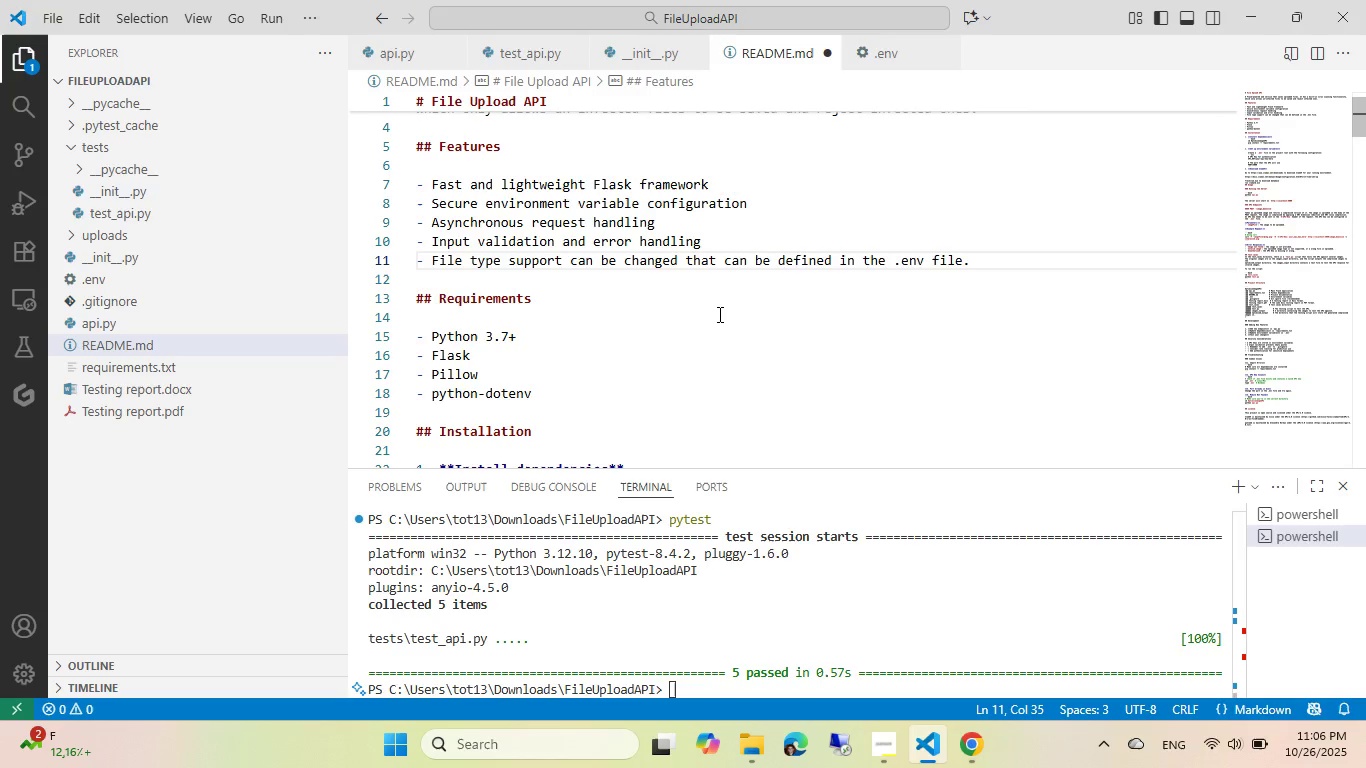 
key(Control+Z)
 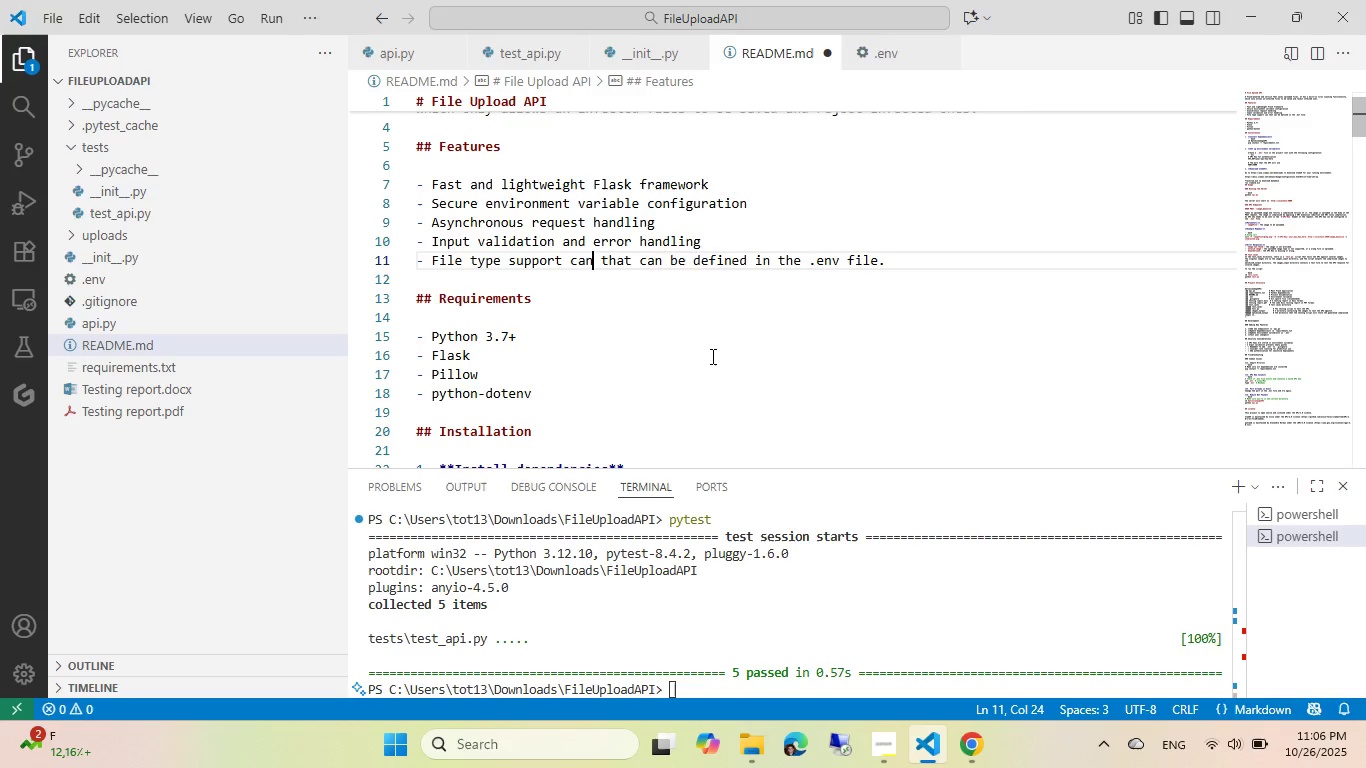 
key(Control+Z)
 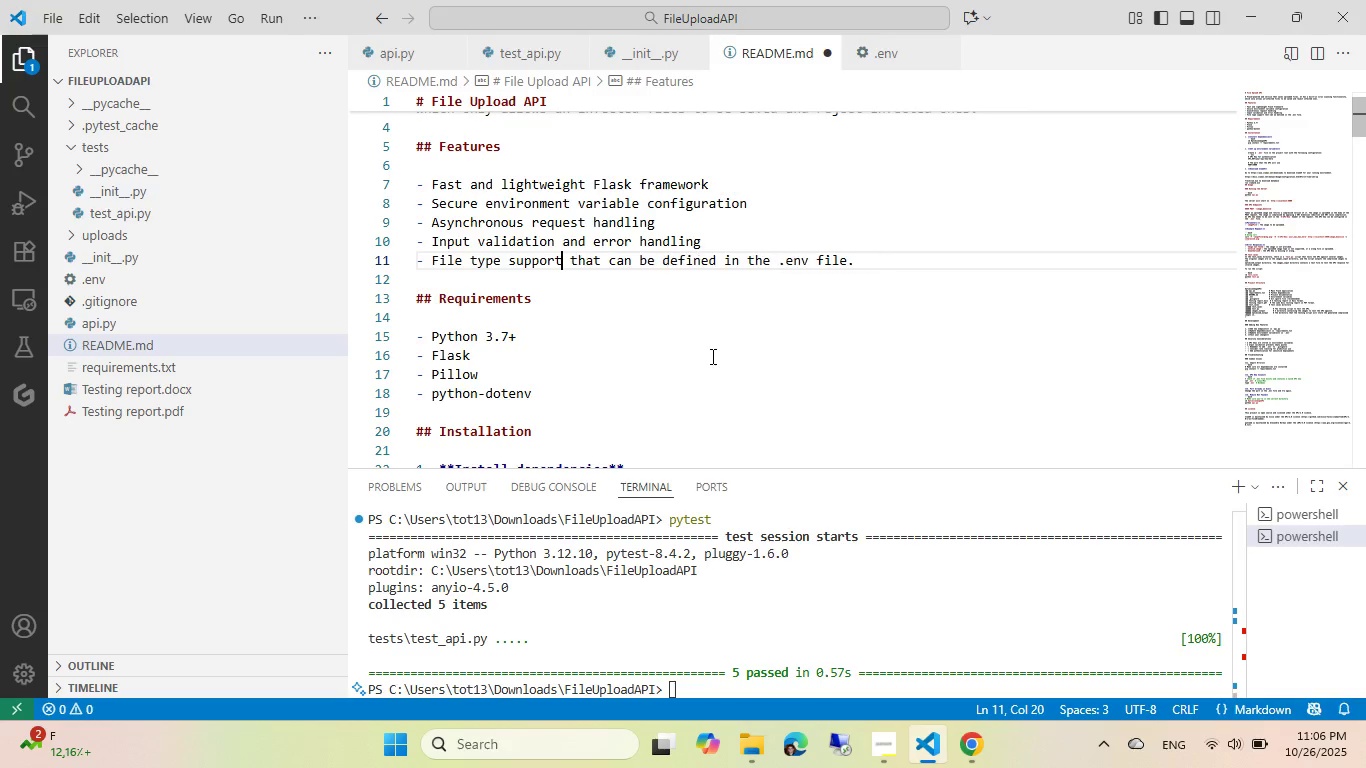 
key(Control+Z)
 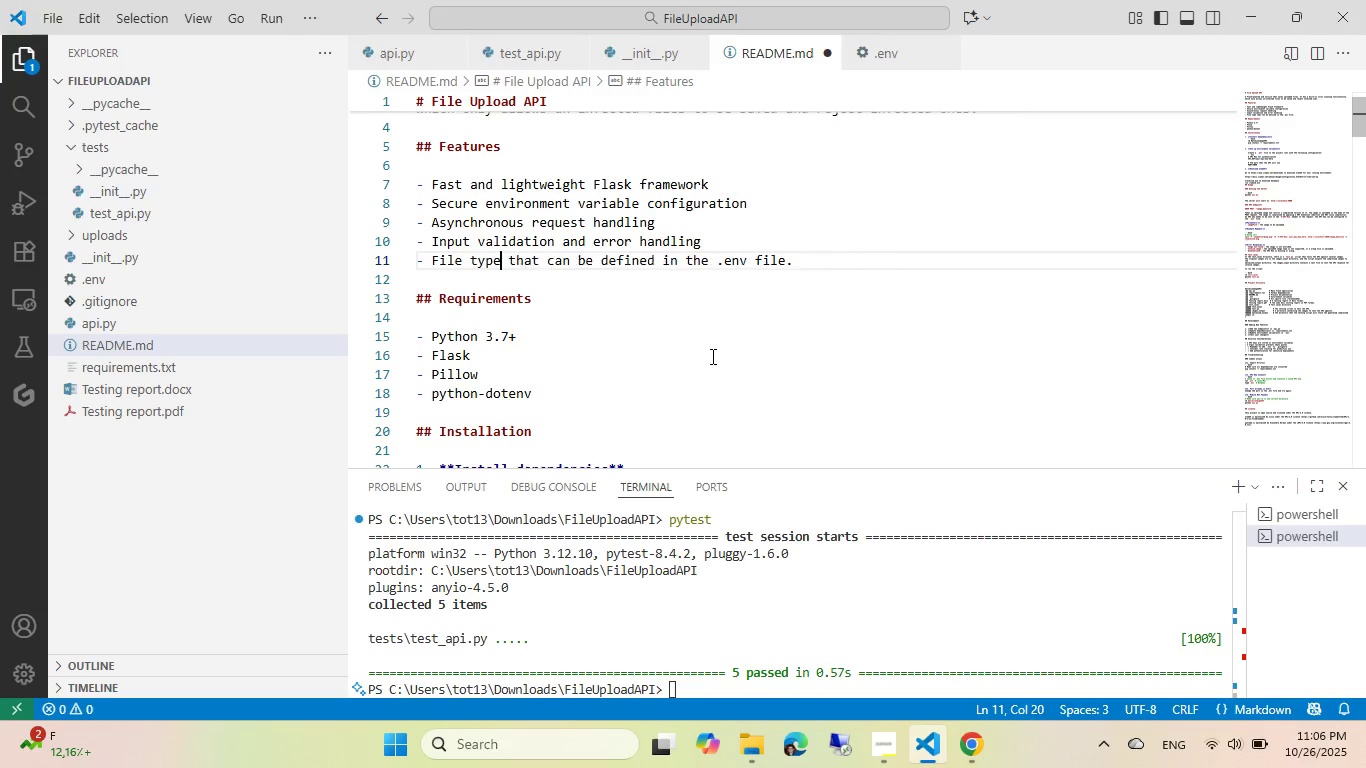 
key(Control+Z)
 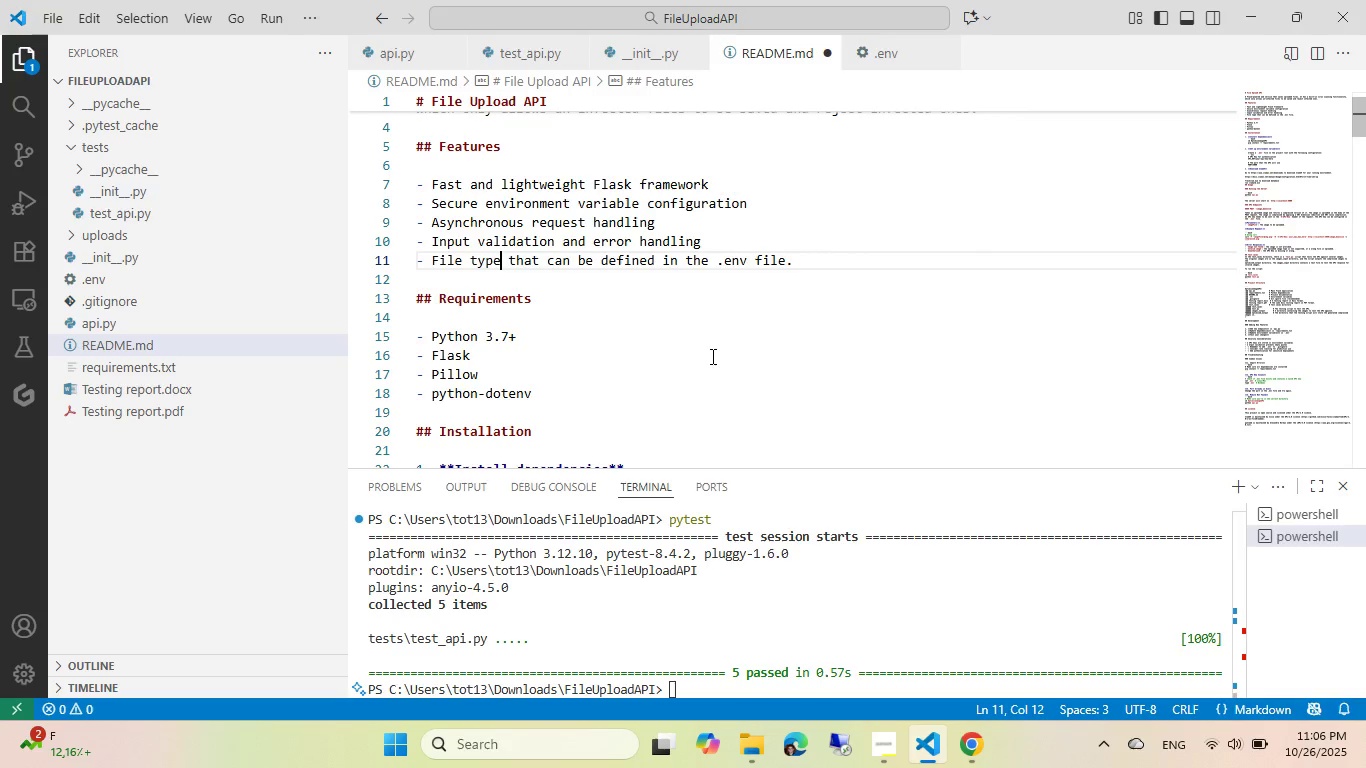 
key(Control+Z)
 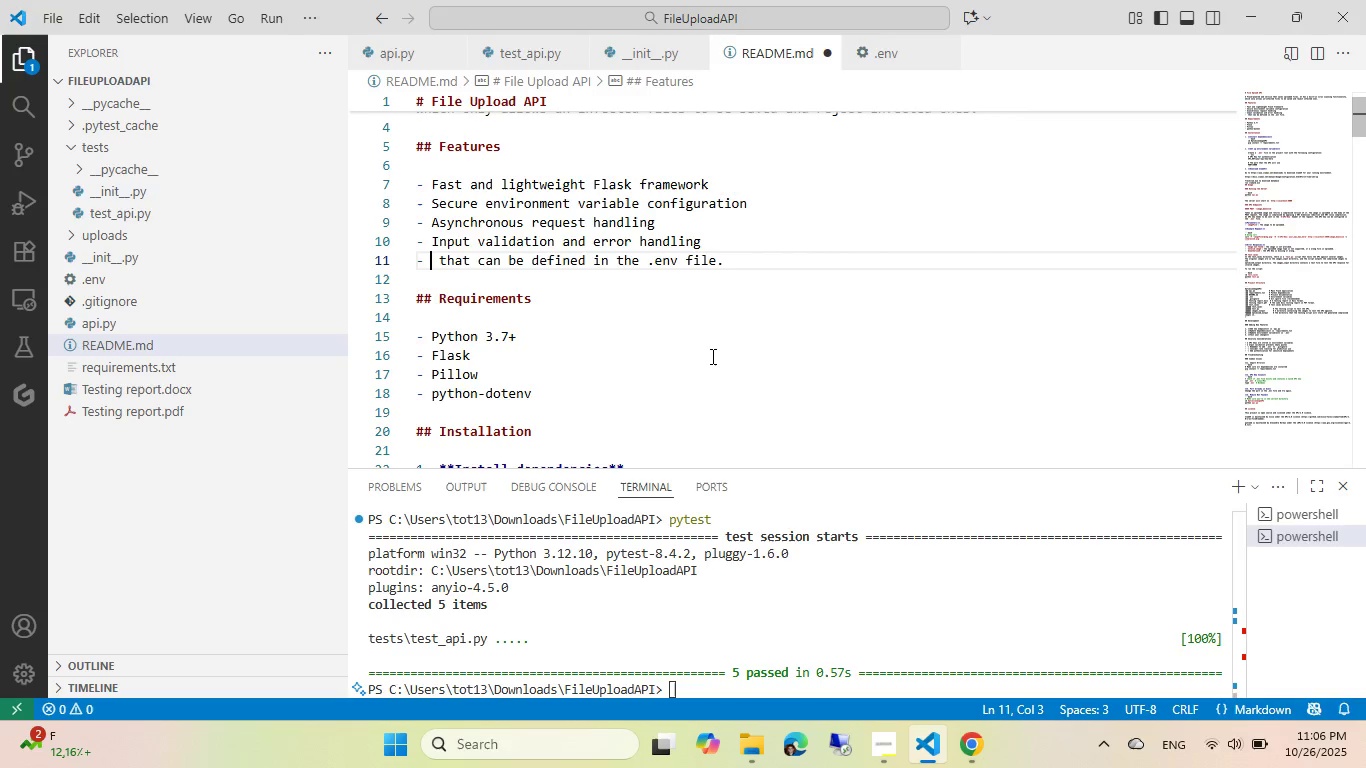 
key(Control+Z)
 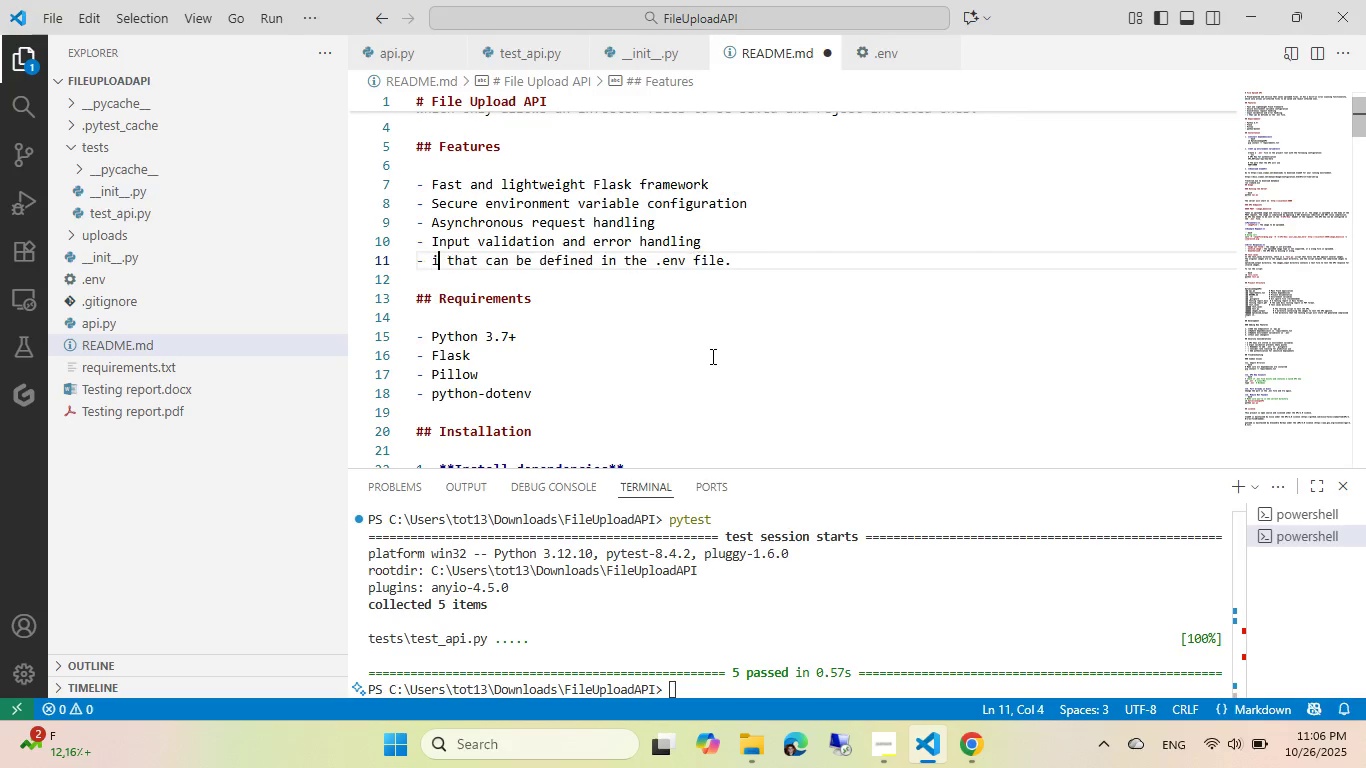 
key(Control+Z)
 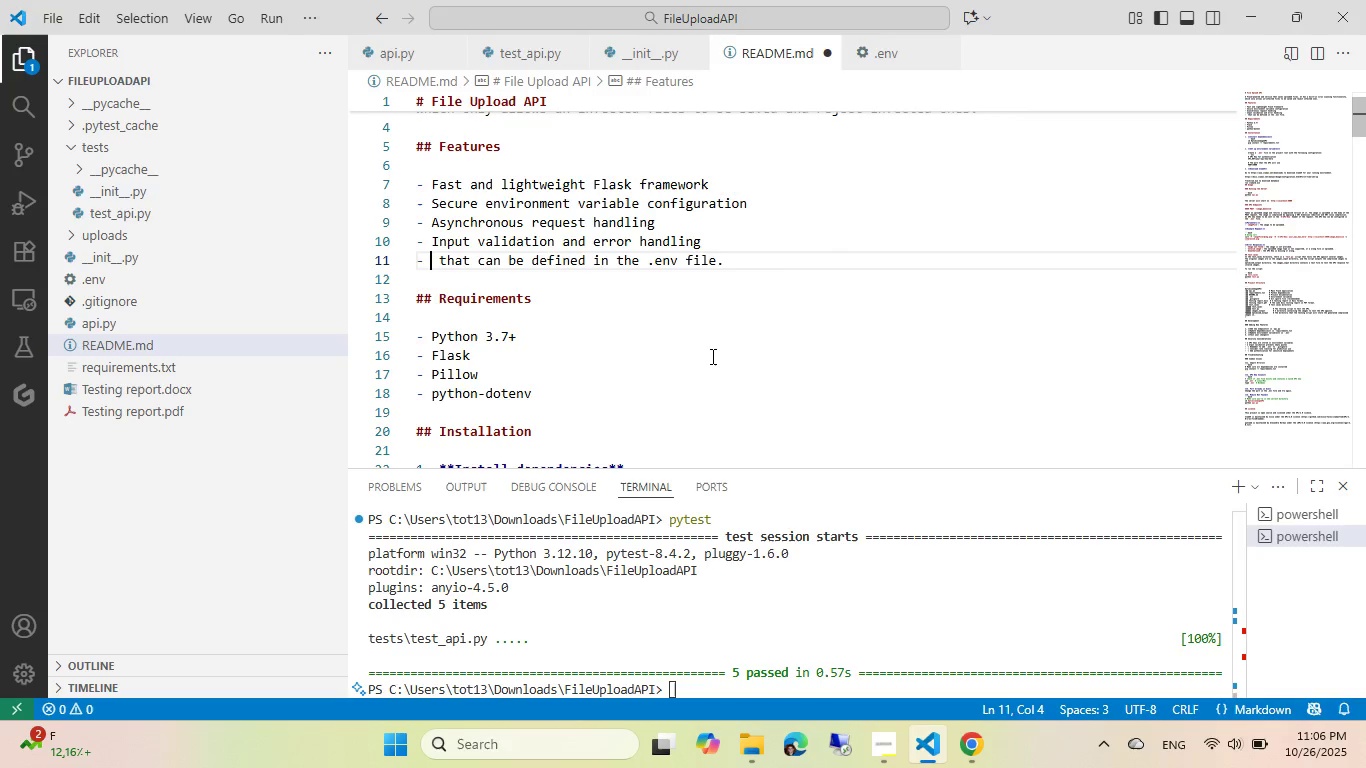 
key(Control+Z)
 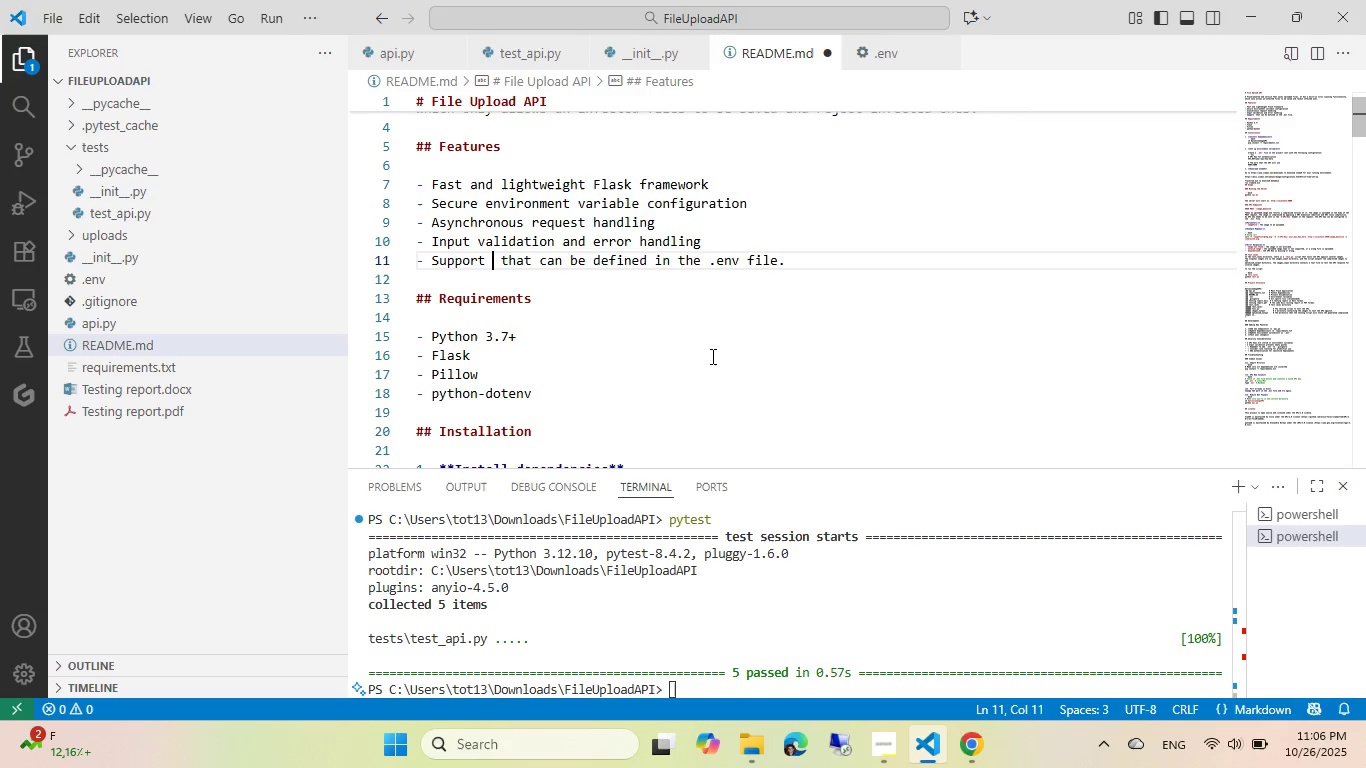 
key(Control+Z)
 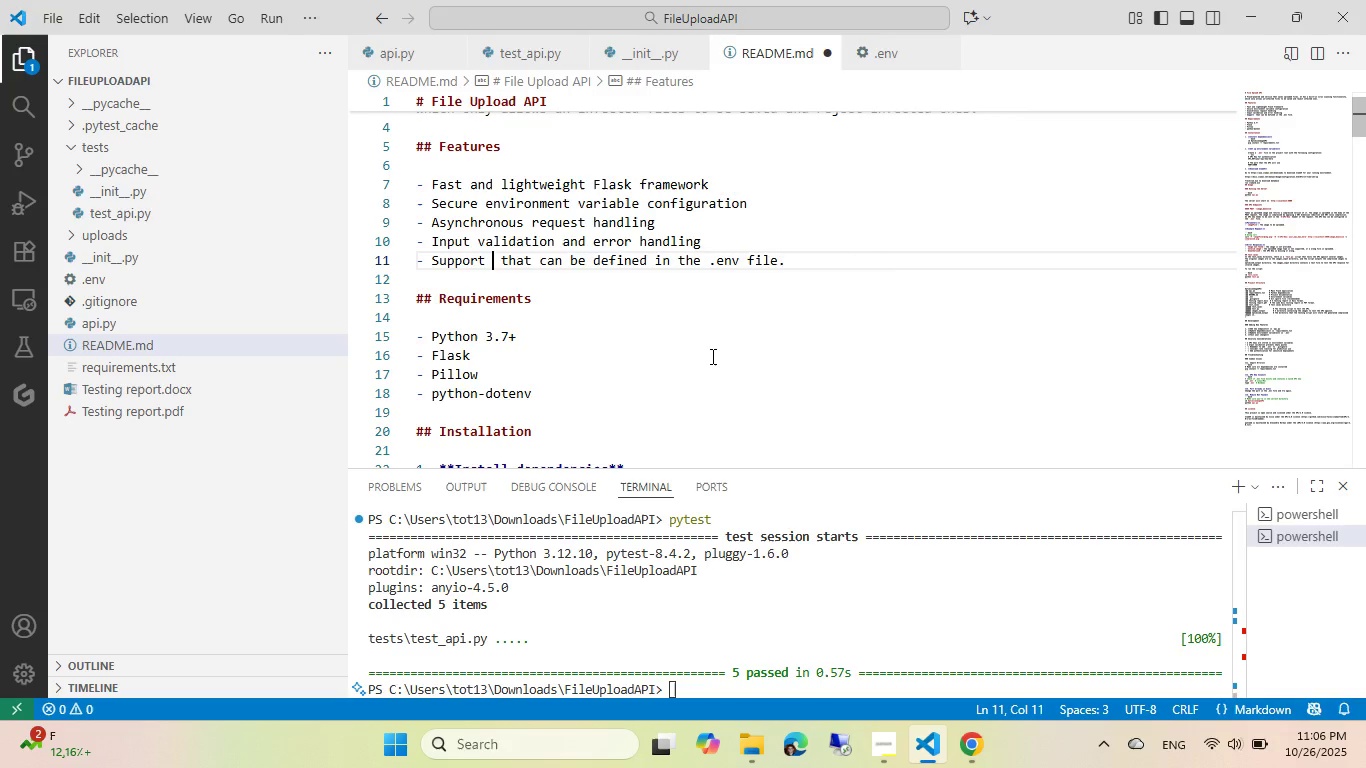 
key(Control+Z)
 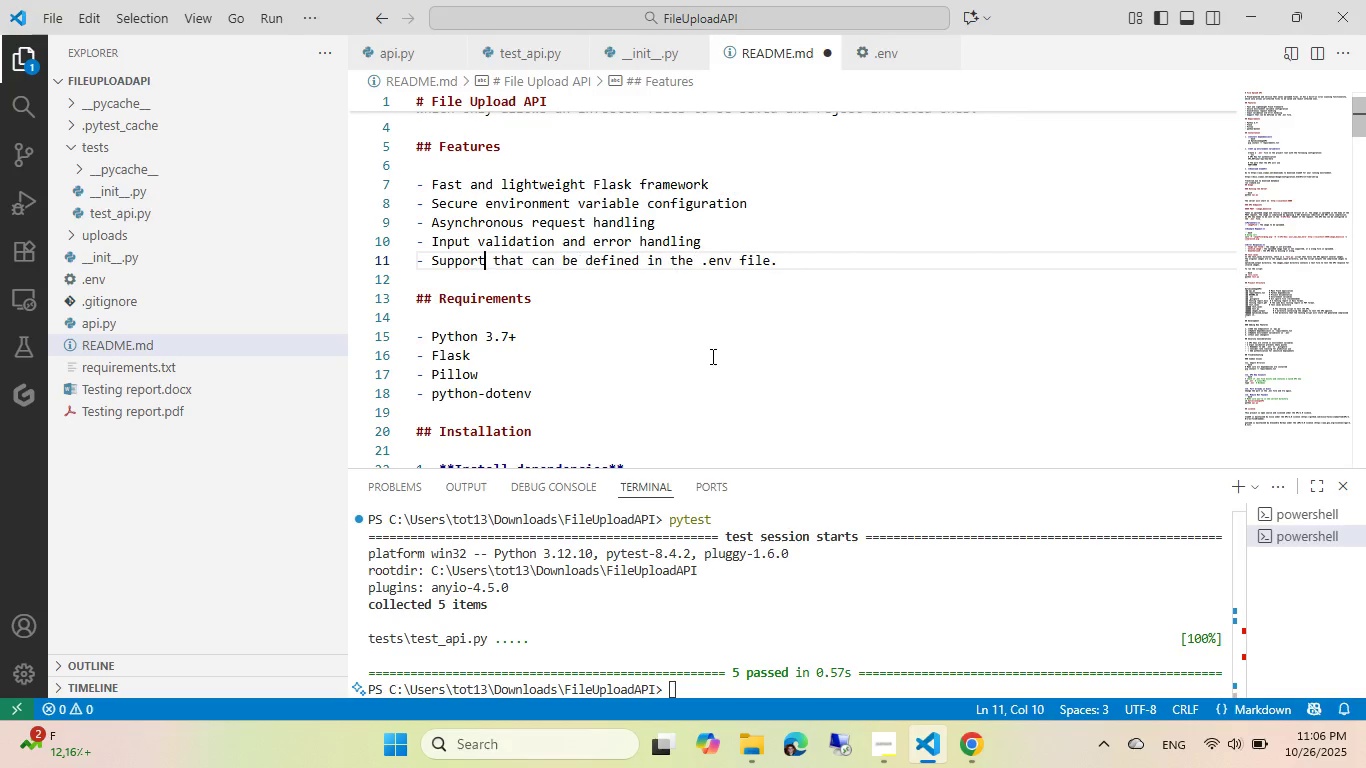 
key(Control+Z)
 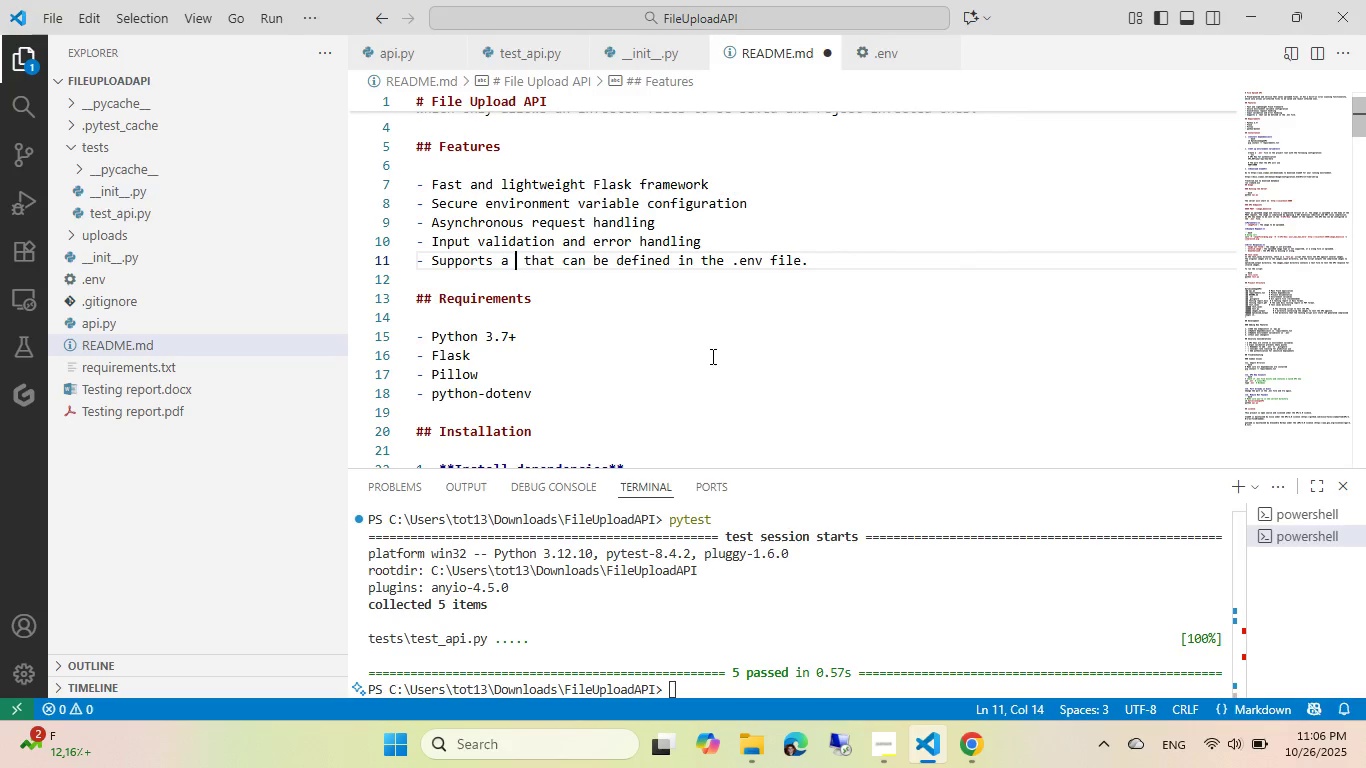 
key(Control+Z)
 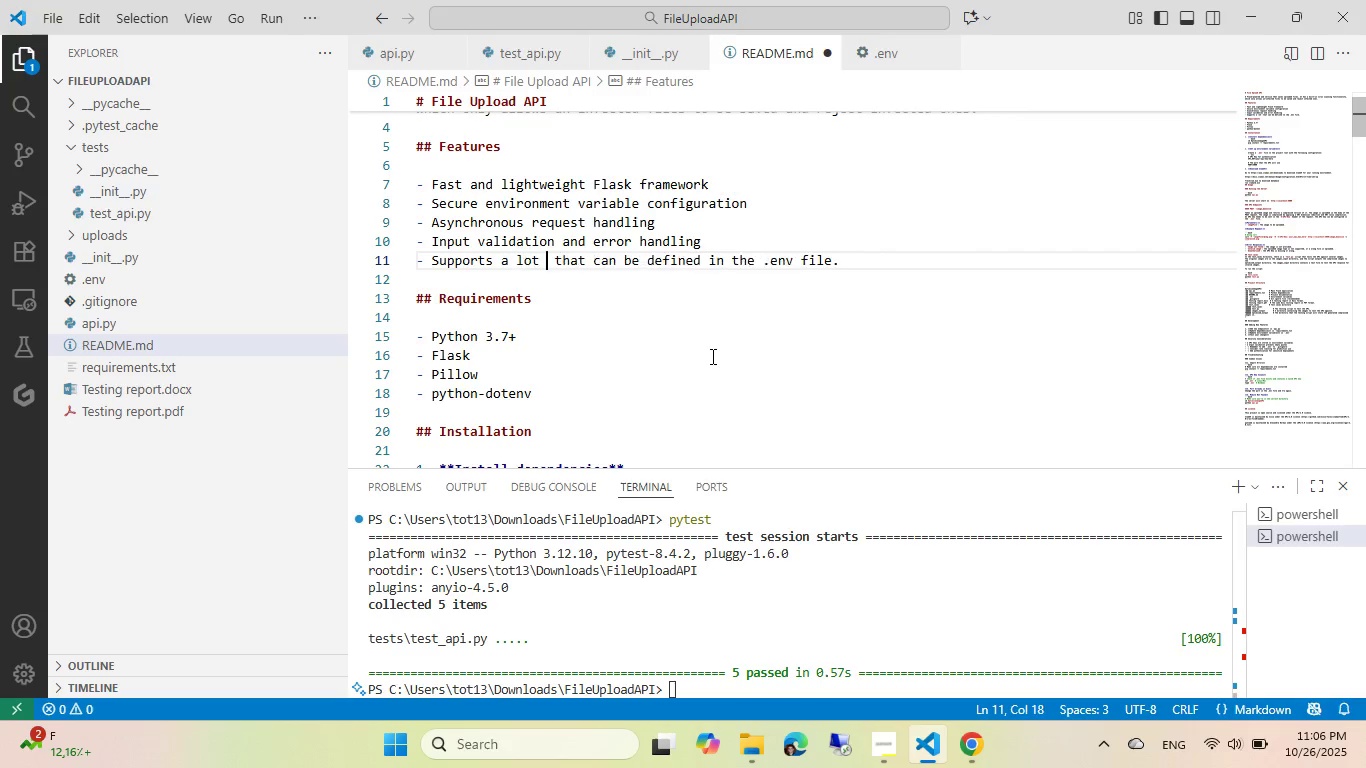 
key(Control+Z)
 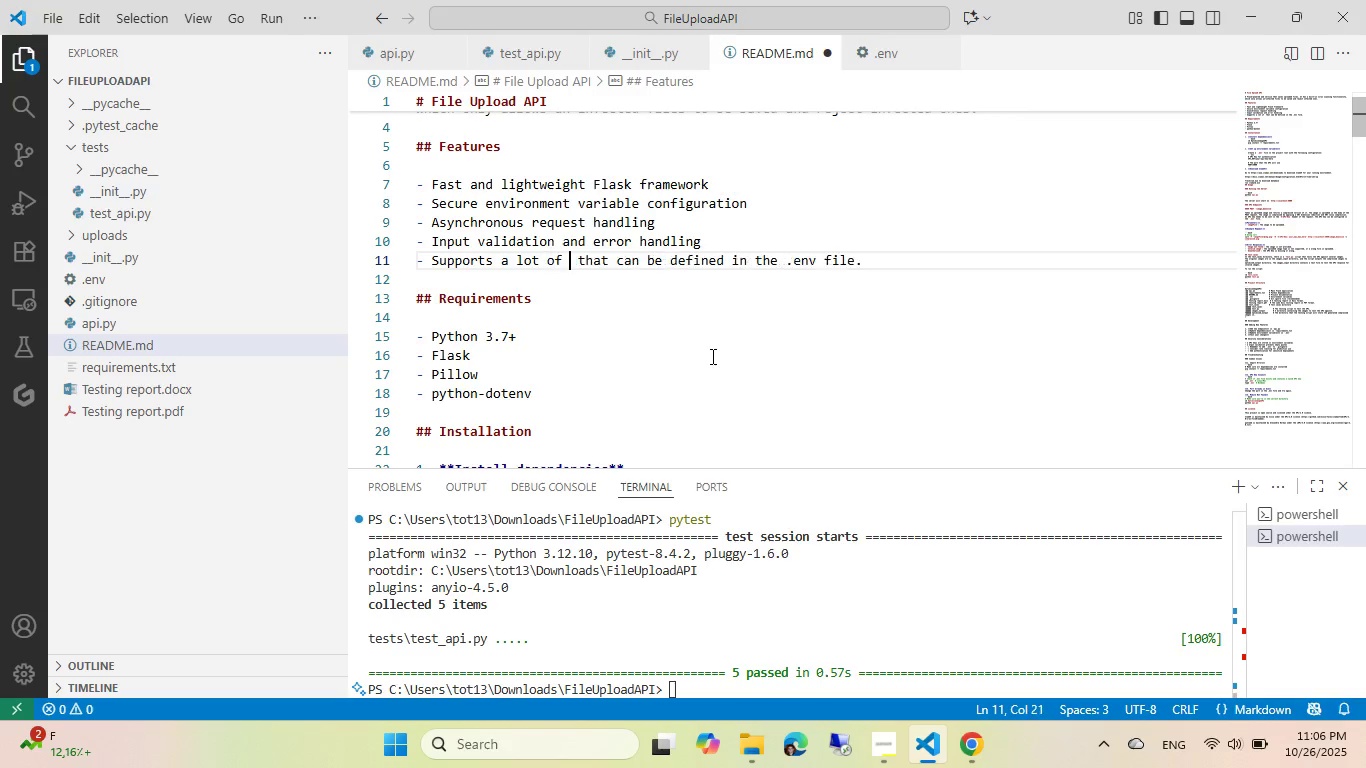 
key(Control+Z)
 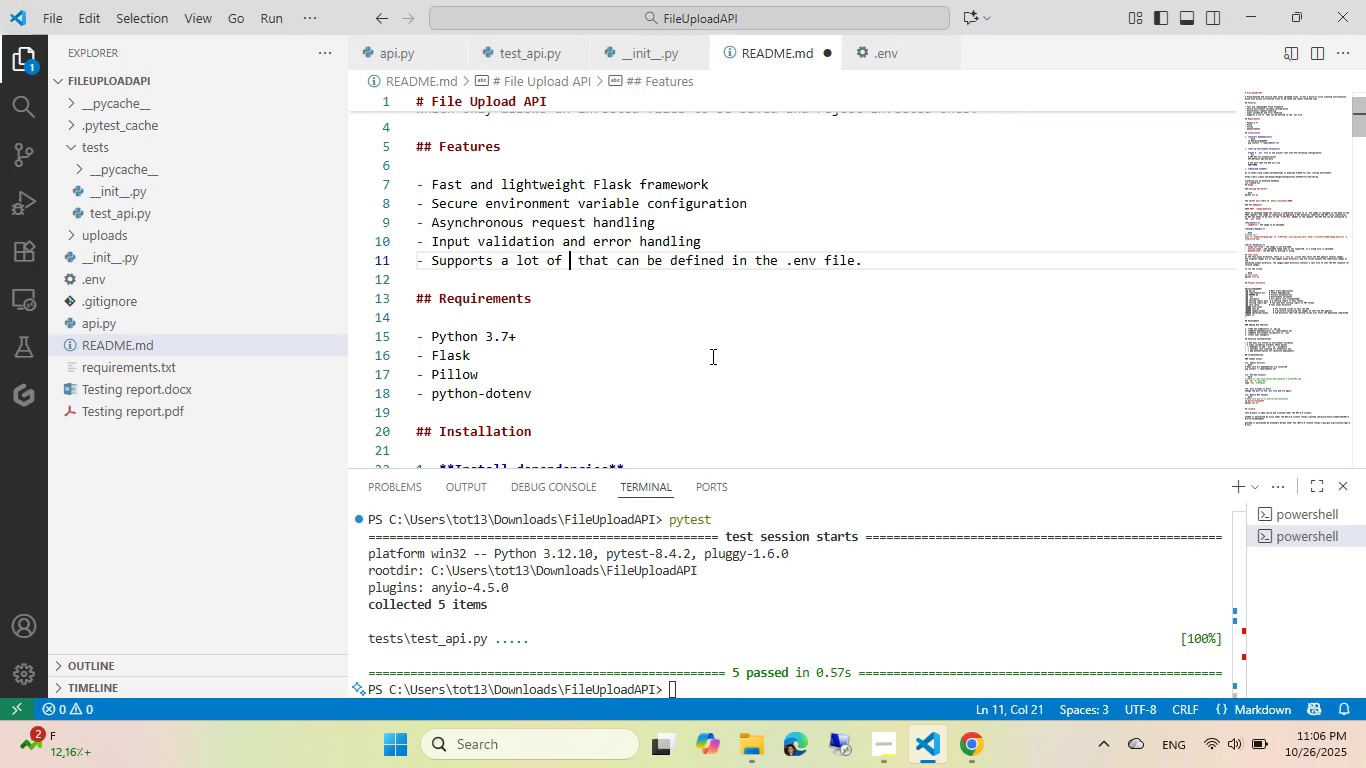 
key(Control+Z)
 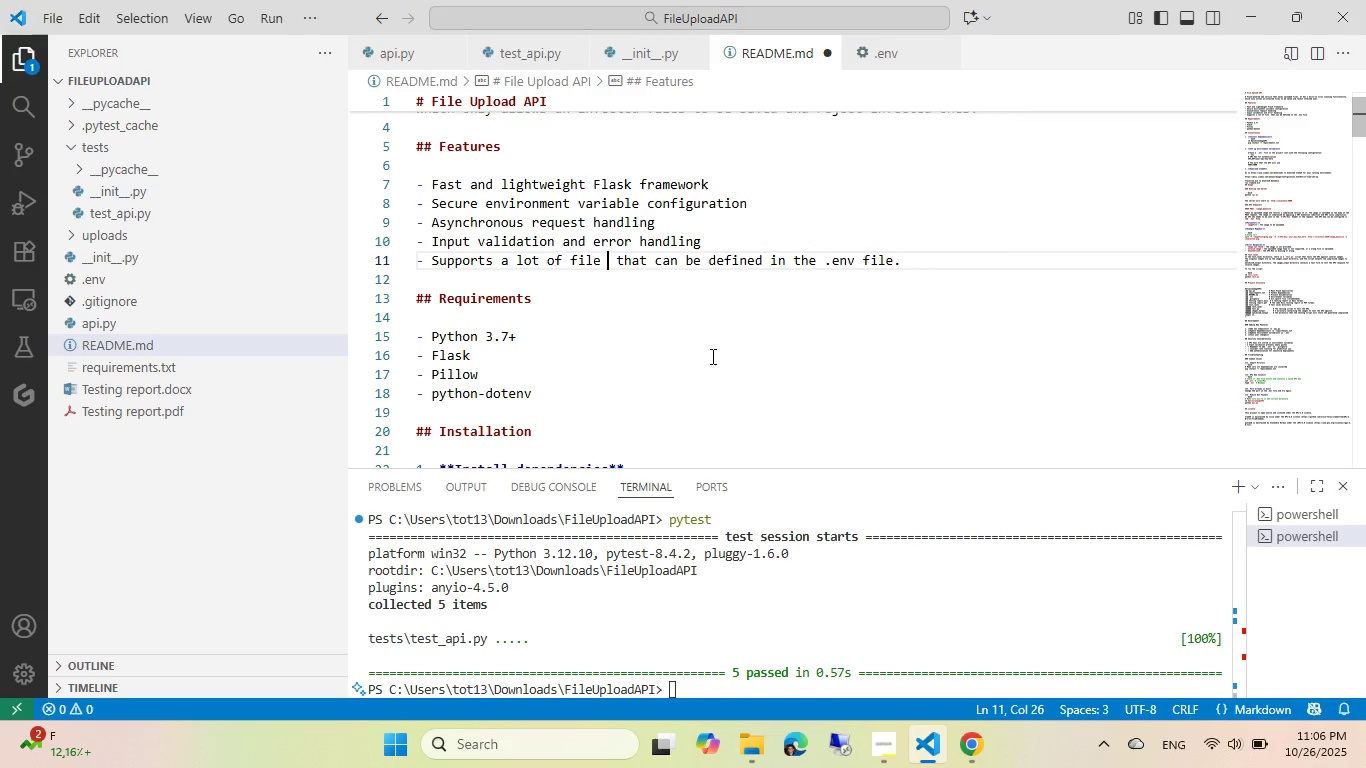 
key(Control+Z)
 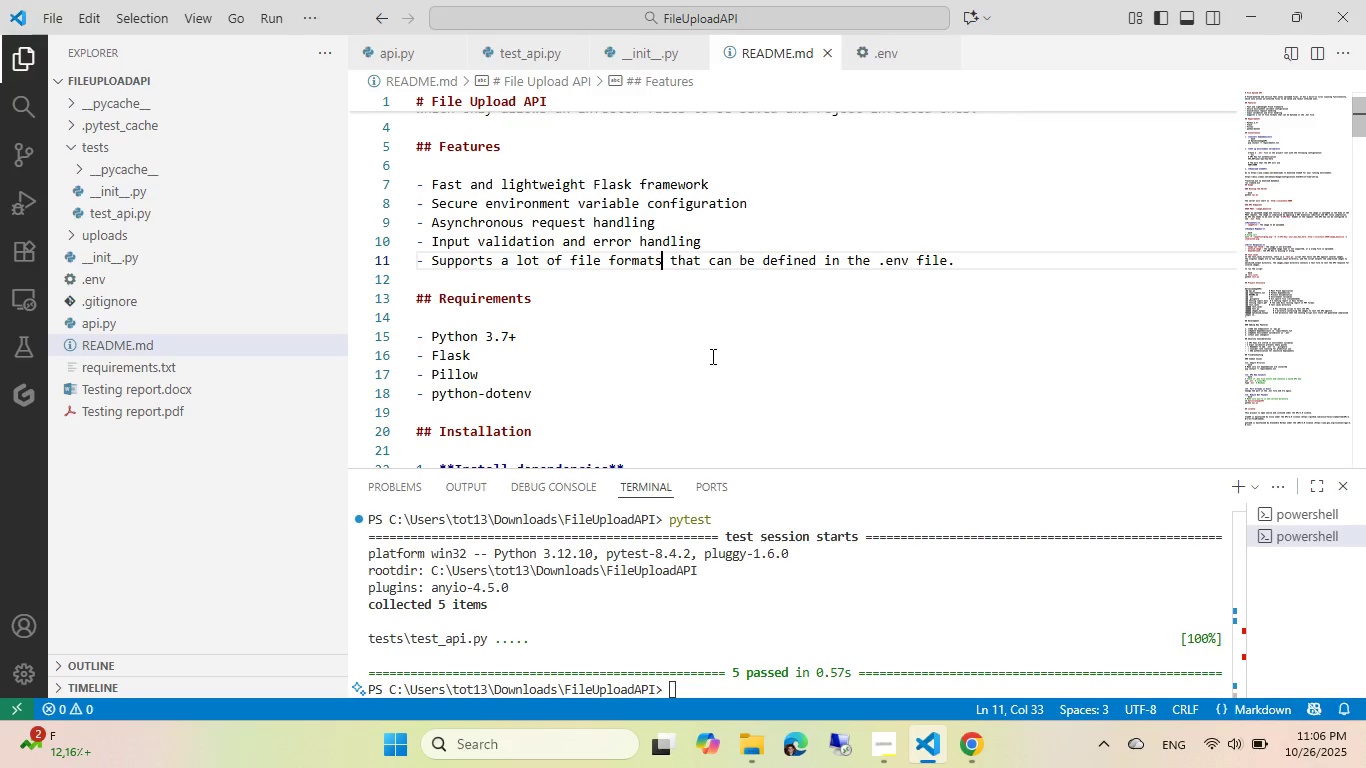 
key(Control+Z)
 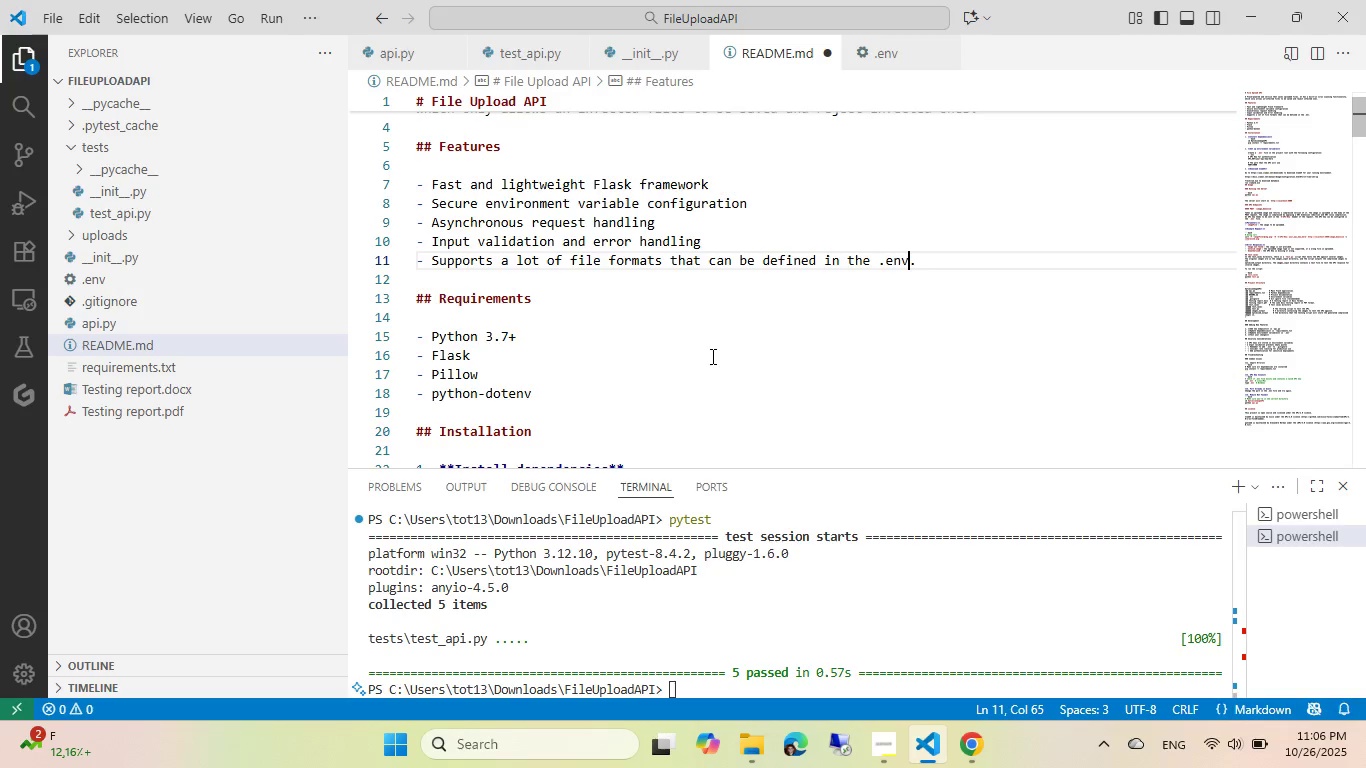 
type( fie)
key(Backspace)
type(le)
 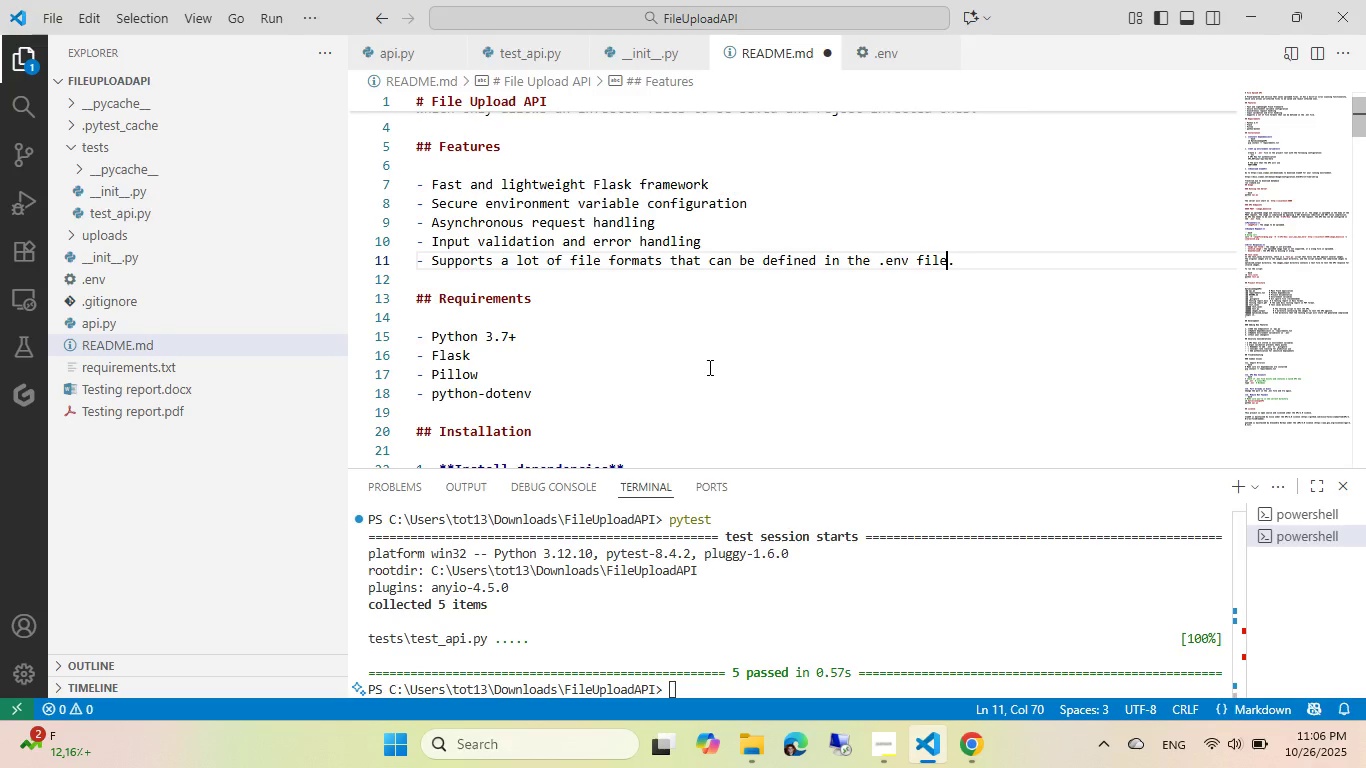 
wait(8.22)
 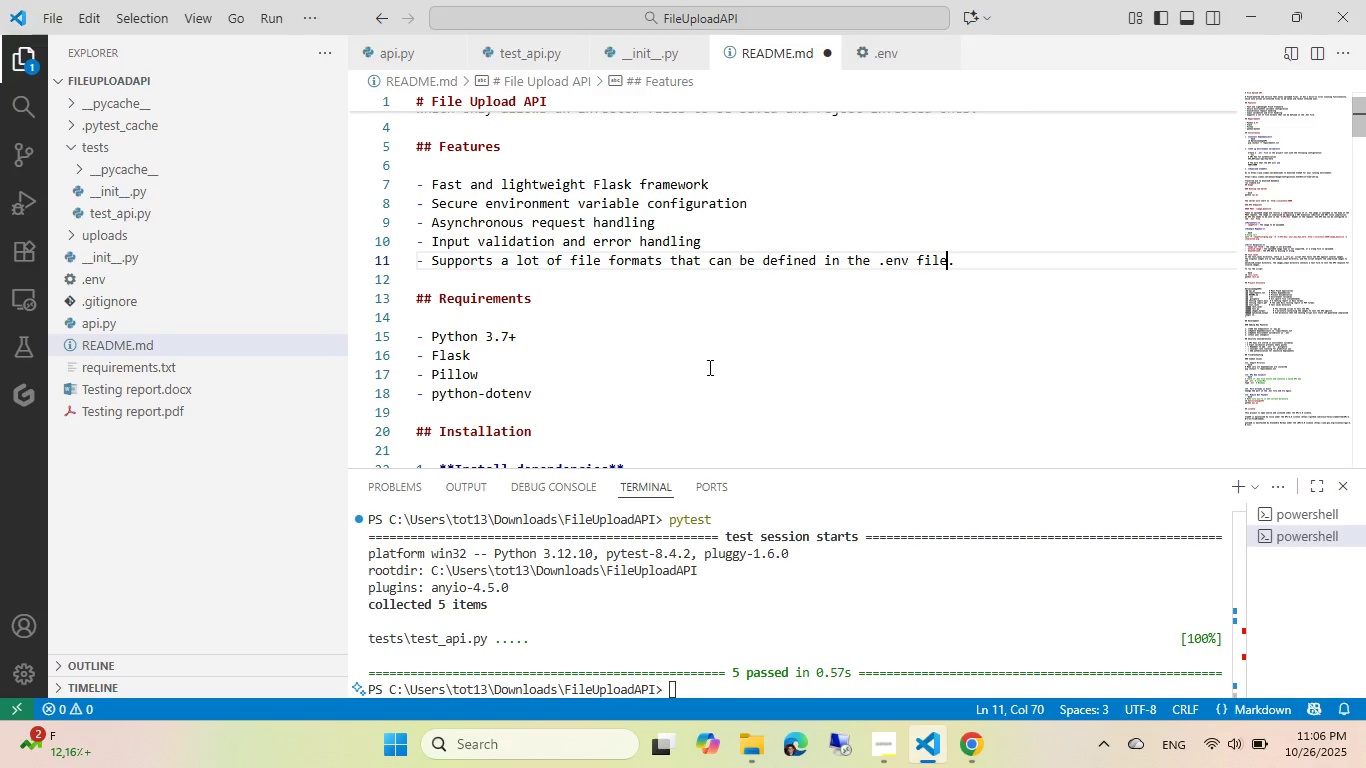 
left_click([662, 264])
 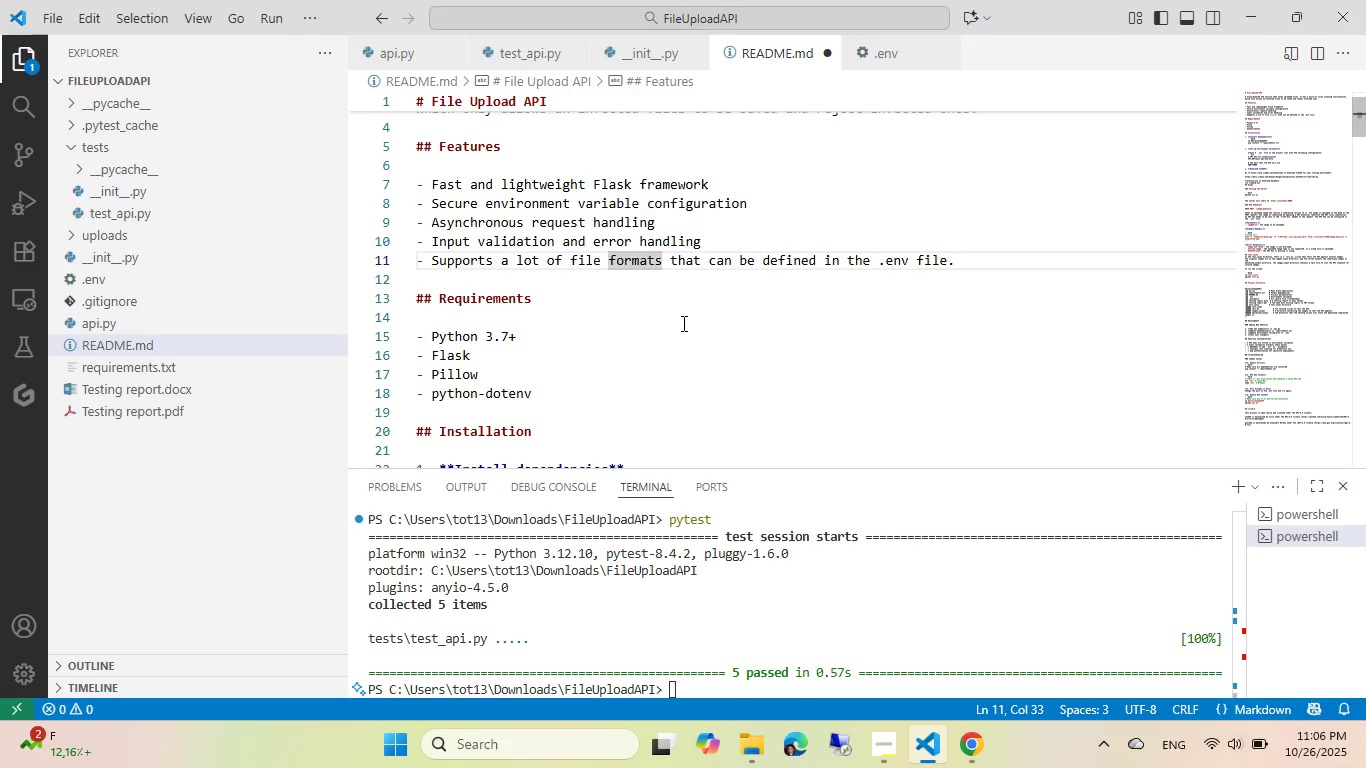 
key(Control+Backspace)
 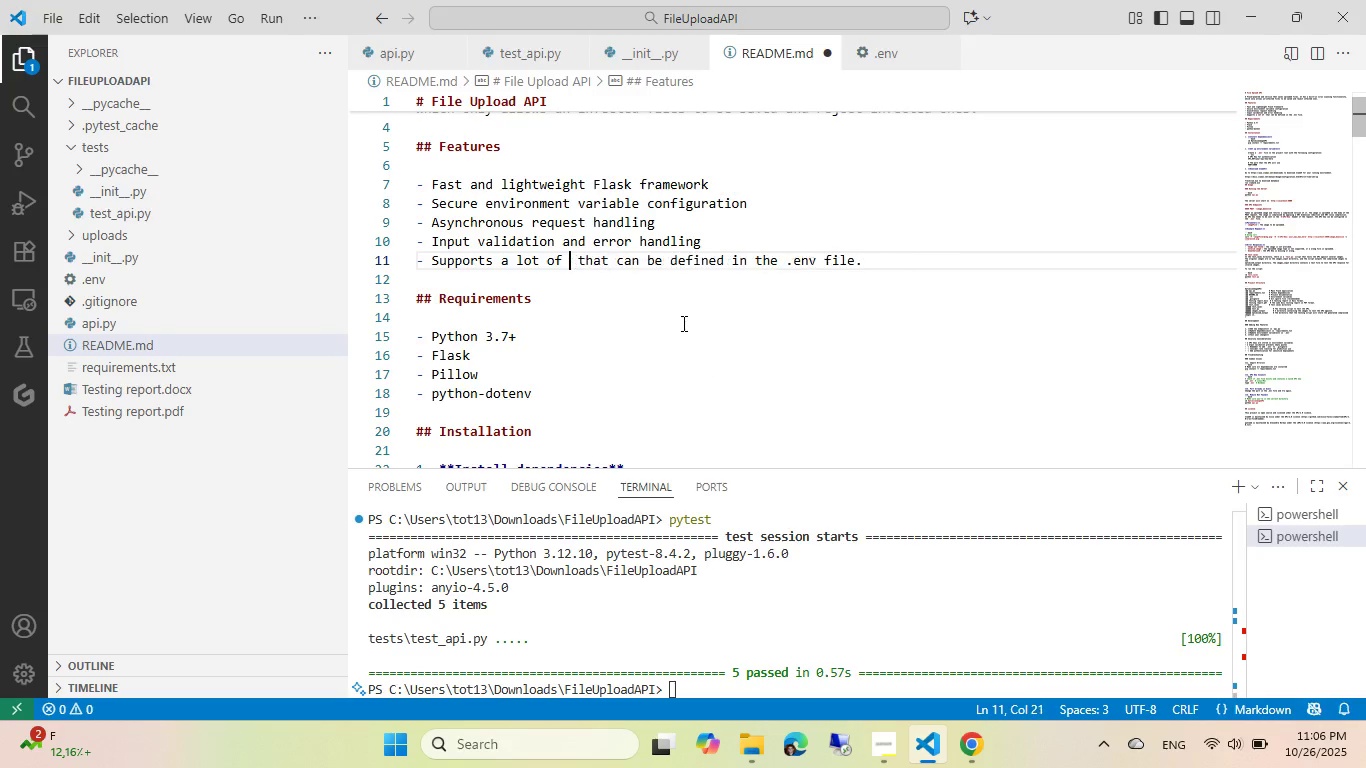 
key(Control+Backspace)
 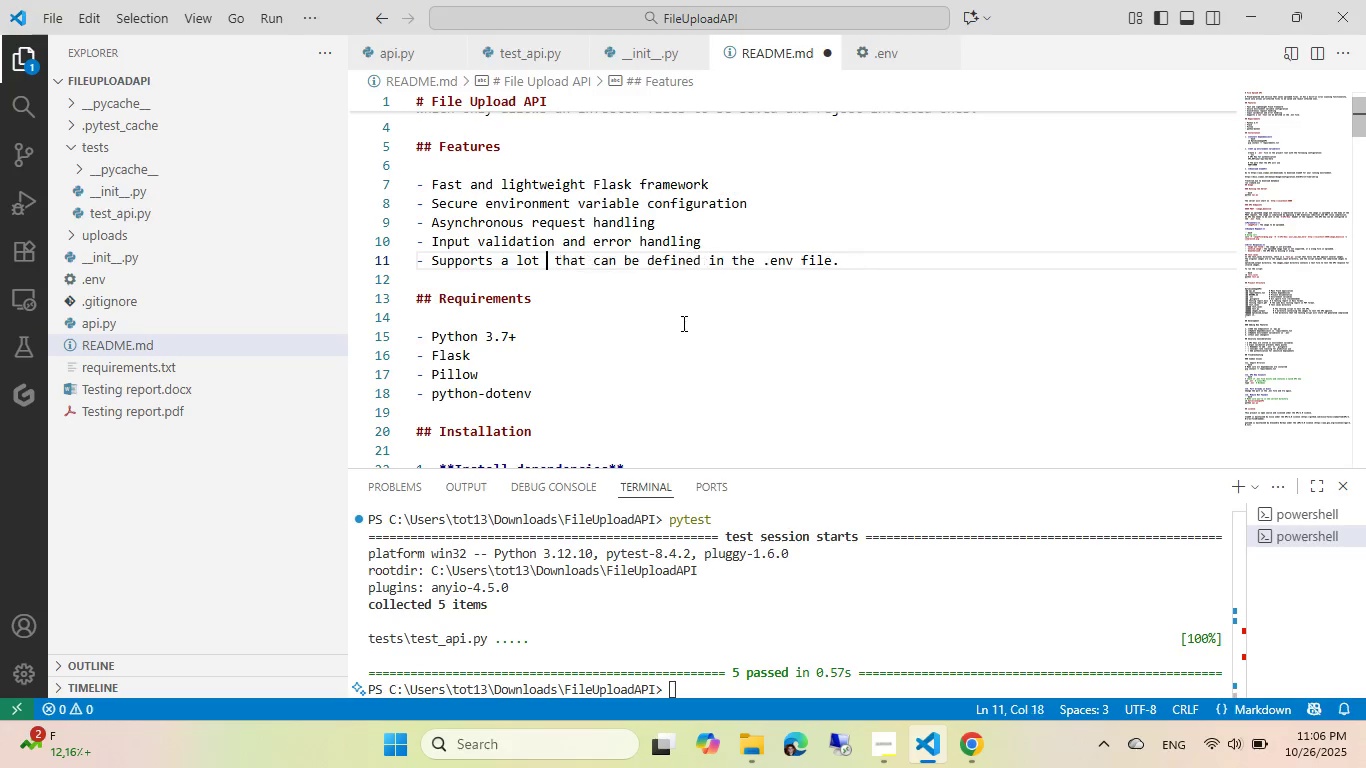 
key(Control+Backspace)
 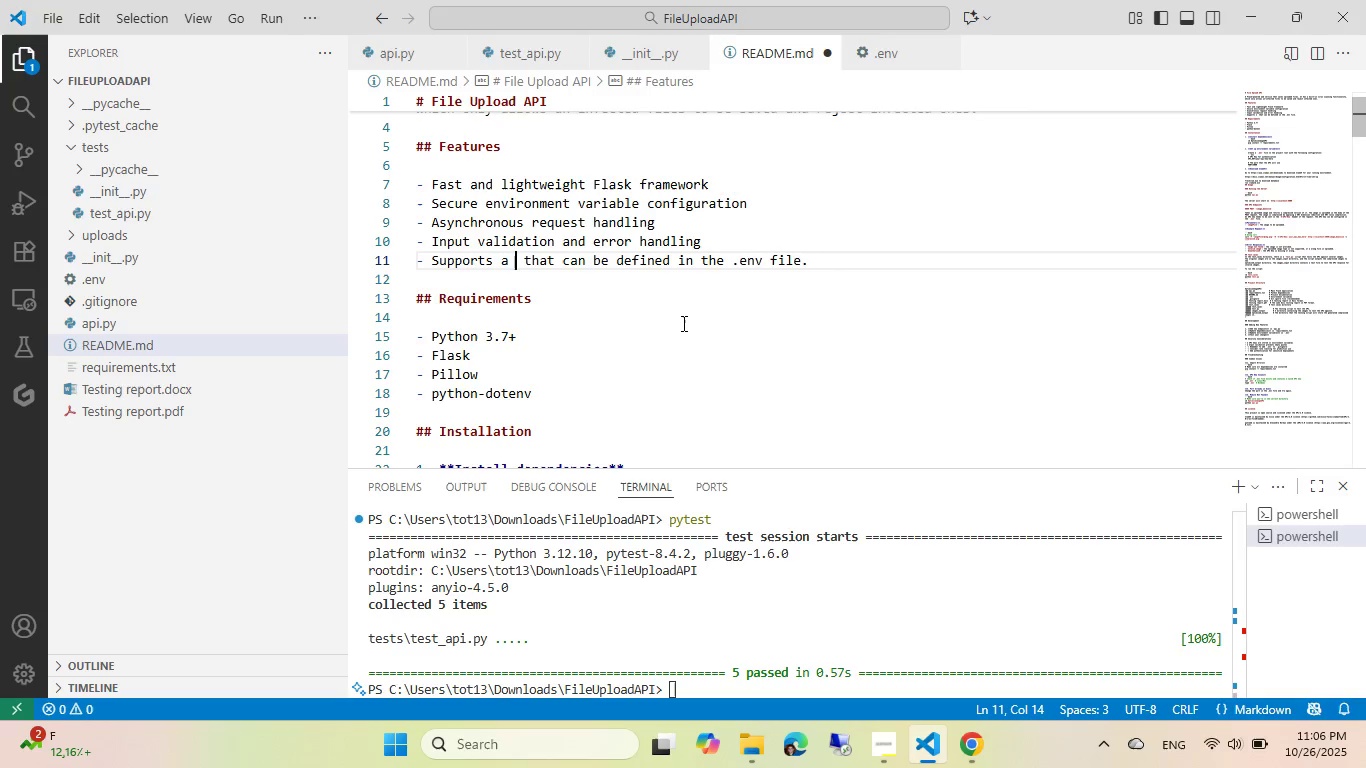 
key(Control+Backspace)
 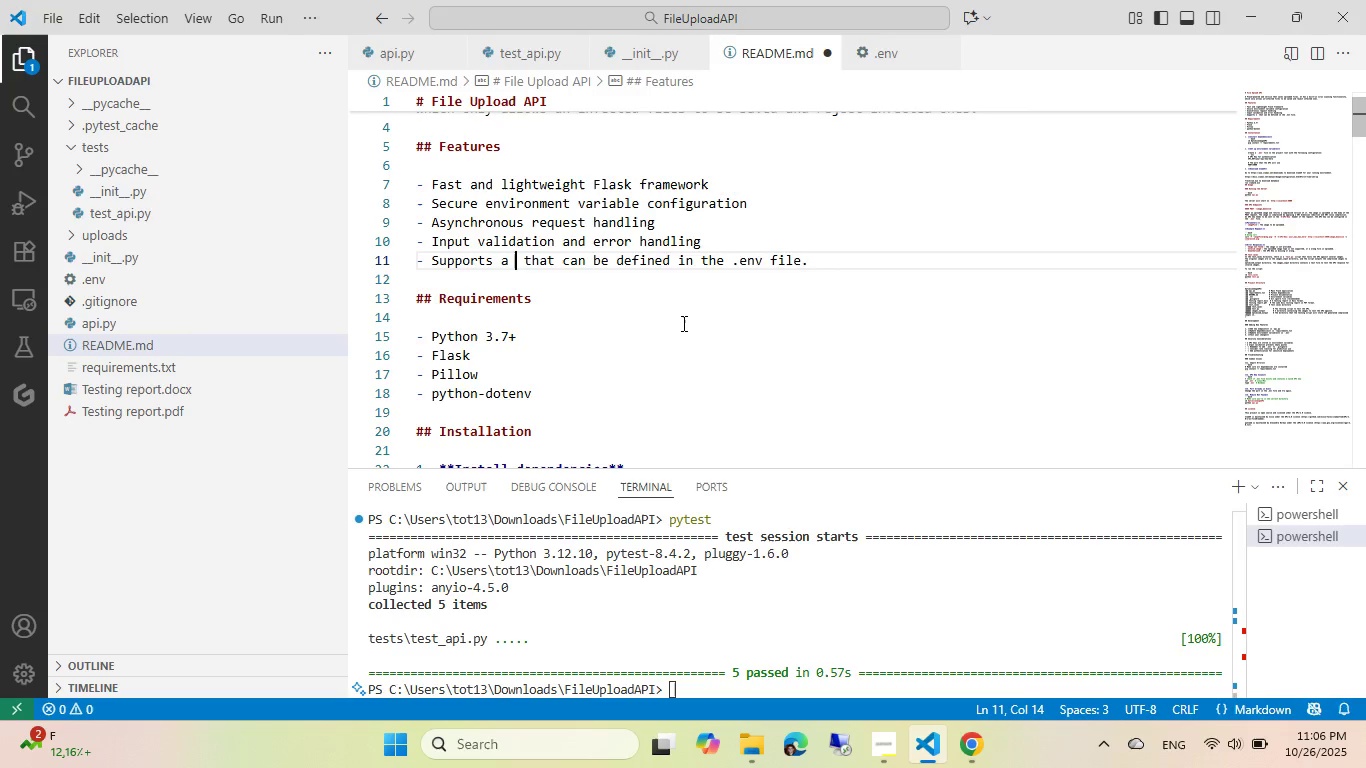 
key(Control+Backspace)
 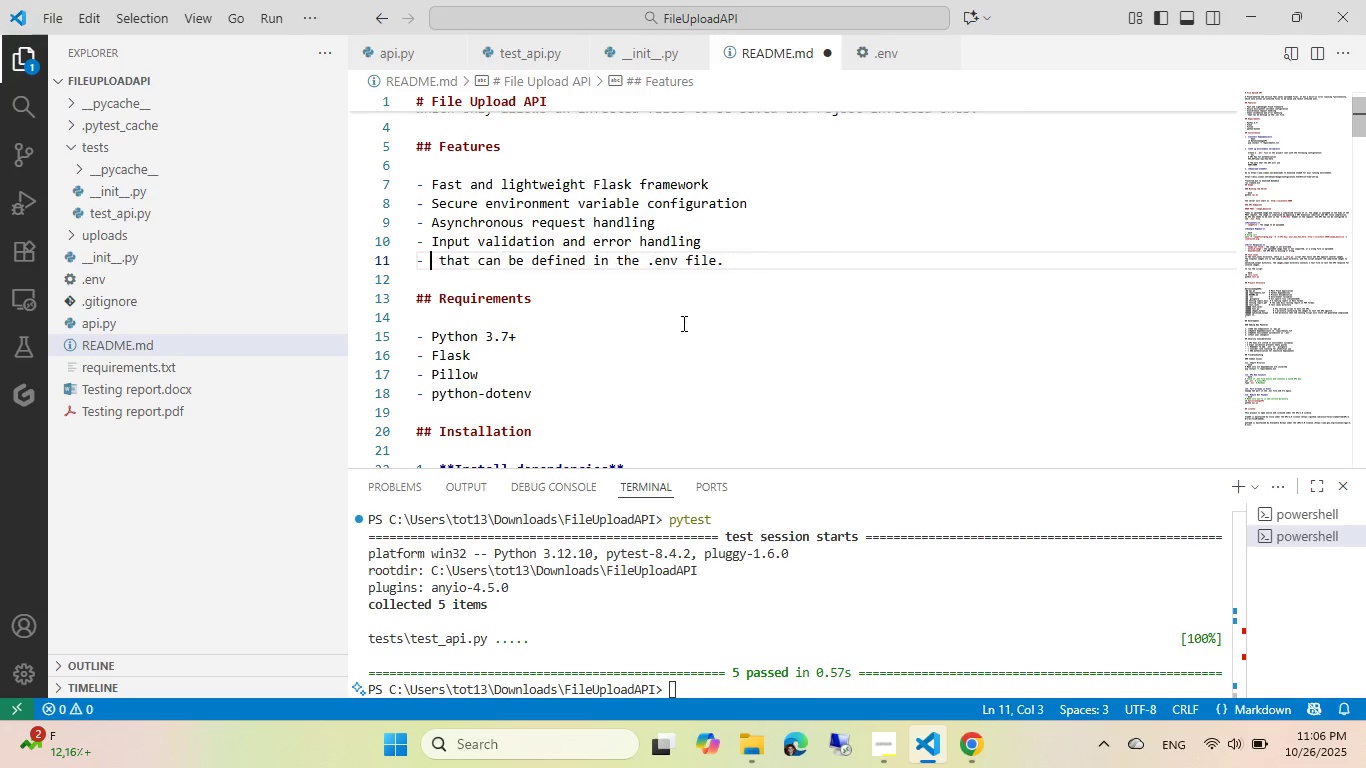 
key(Control+Backspace)
 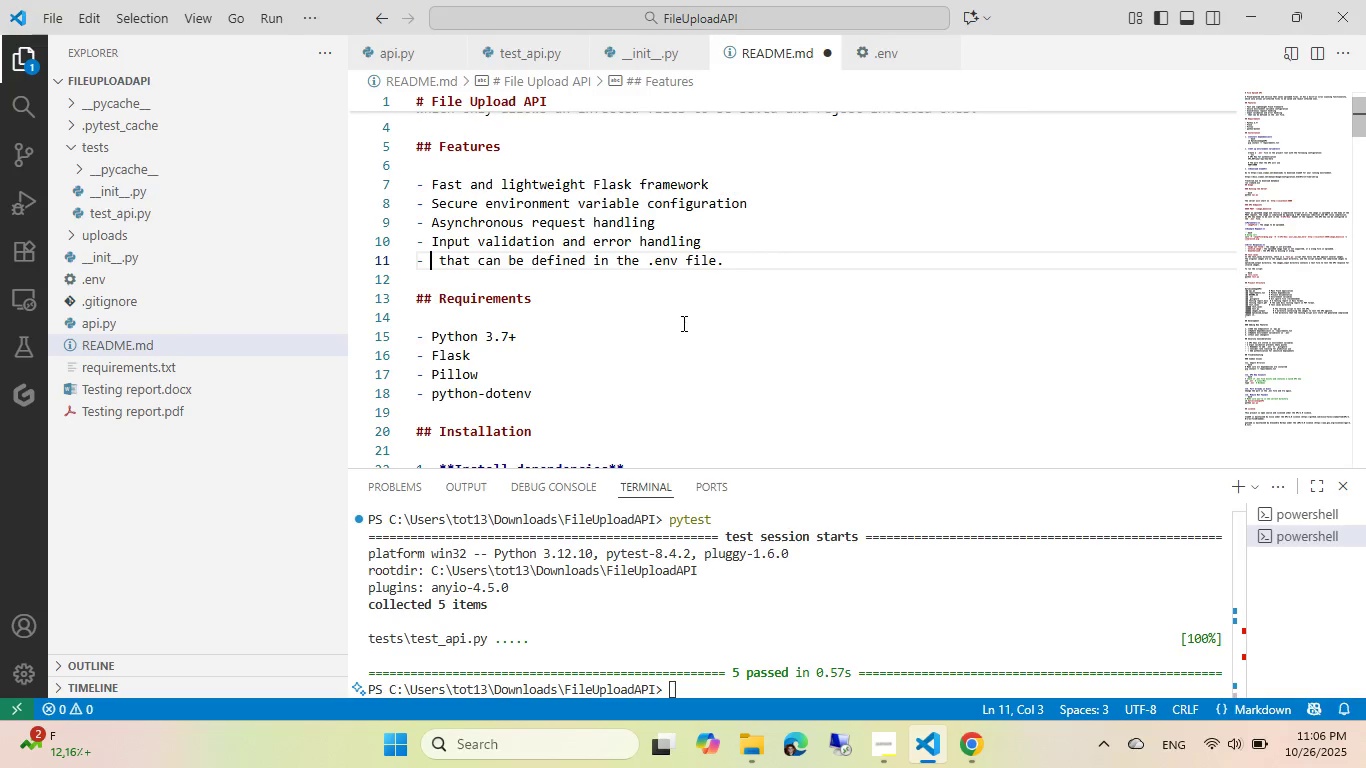 
type(FIle type)
 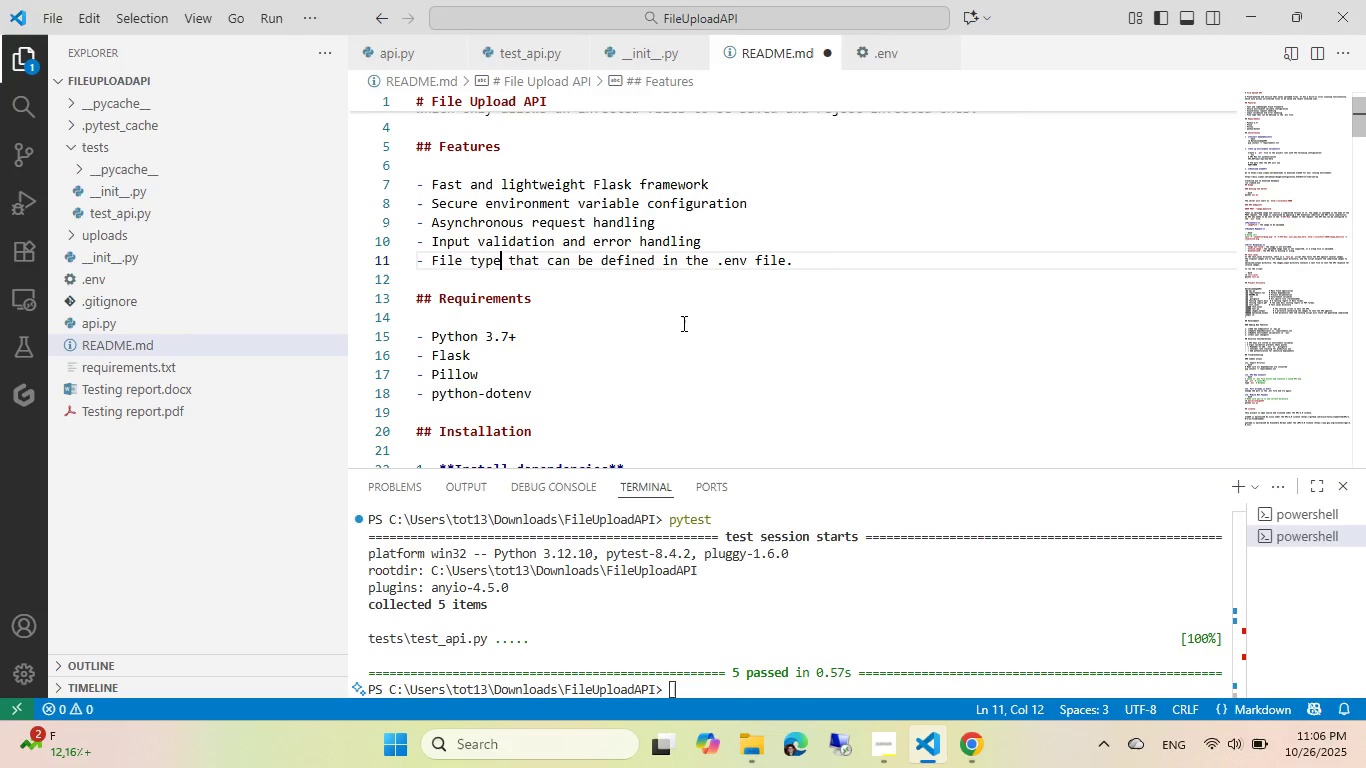 
key(Control+ControlLeft)
 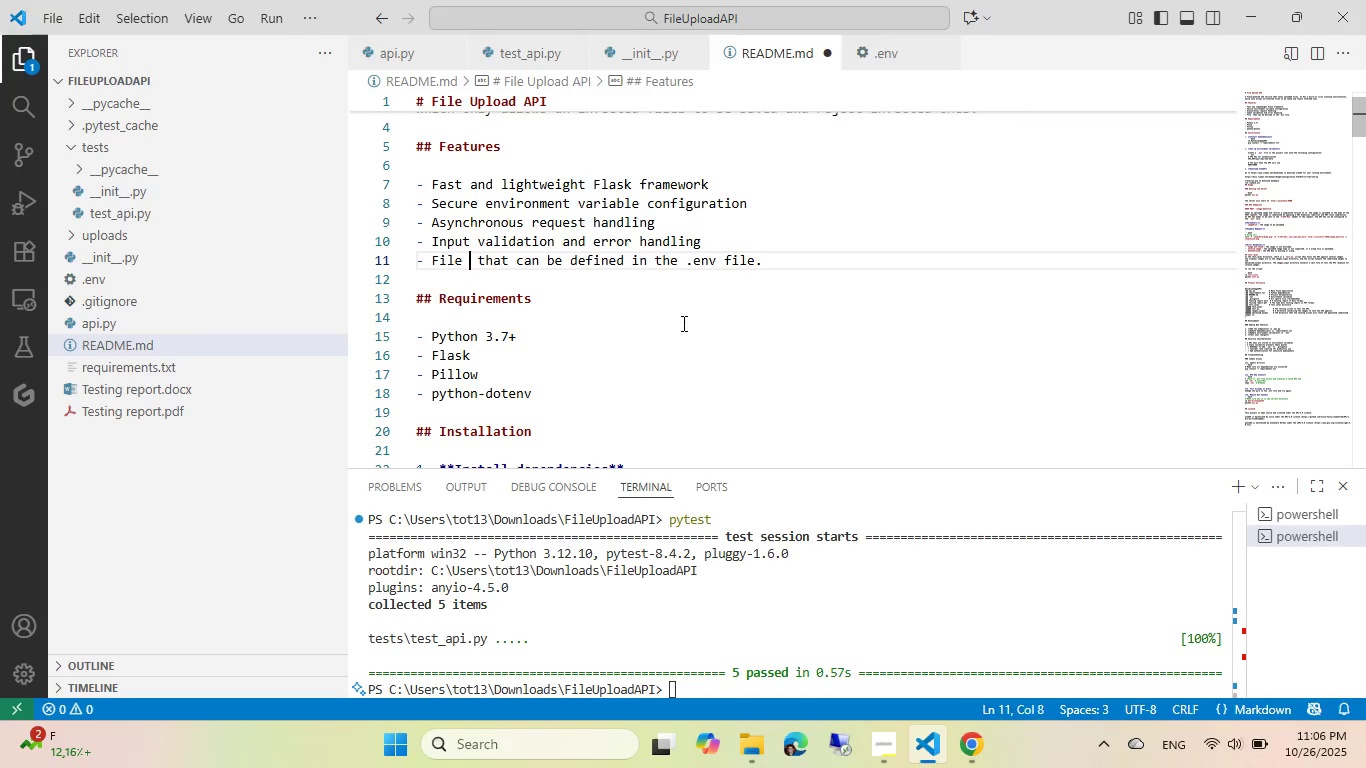 
key(Control+Backspace)
 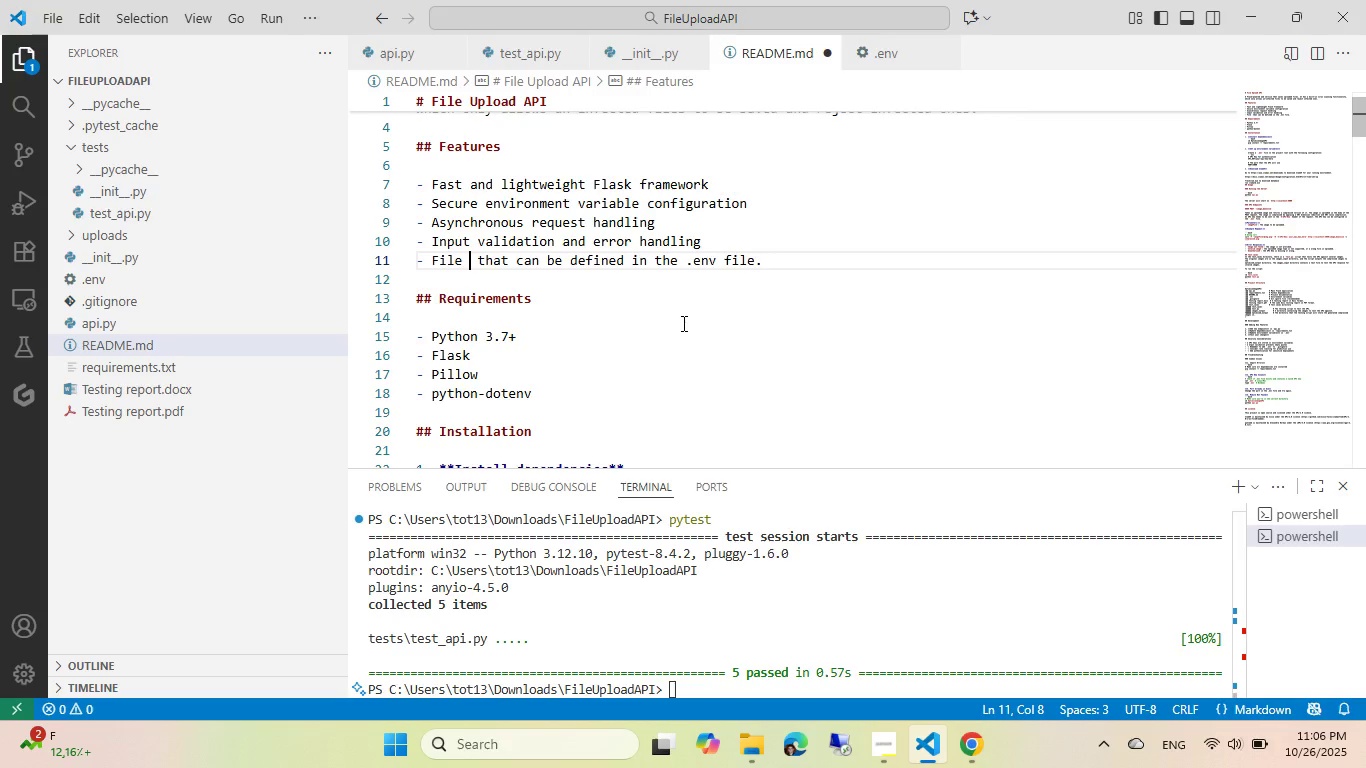 
key(Control+F)
 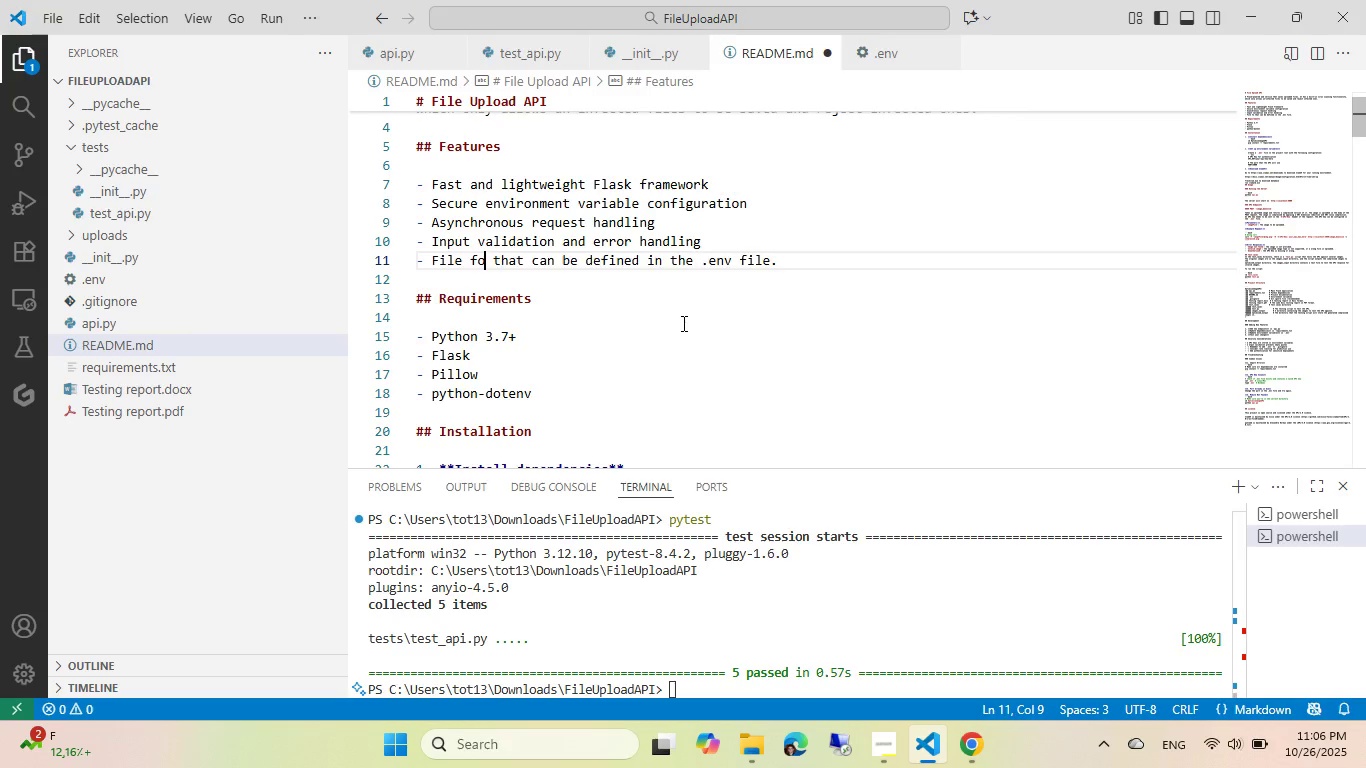 
type(ormats support )
key(Backspace)
type( ca be chaged b )
key(Backspace)
type(y[End])
 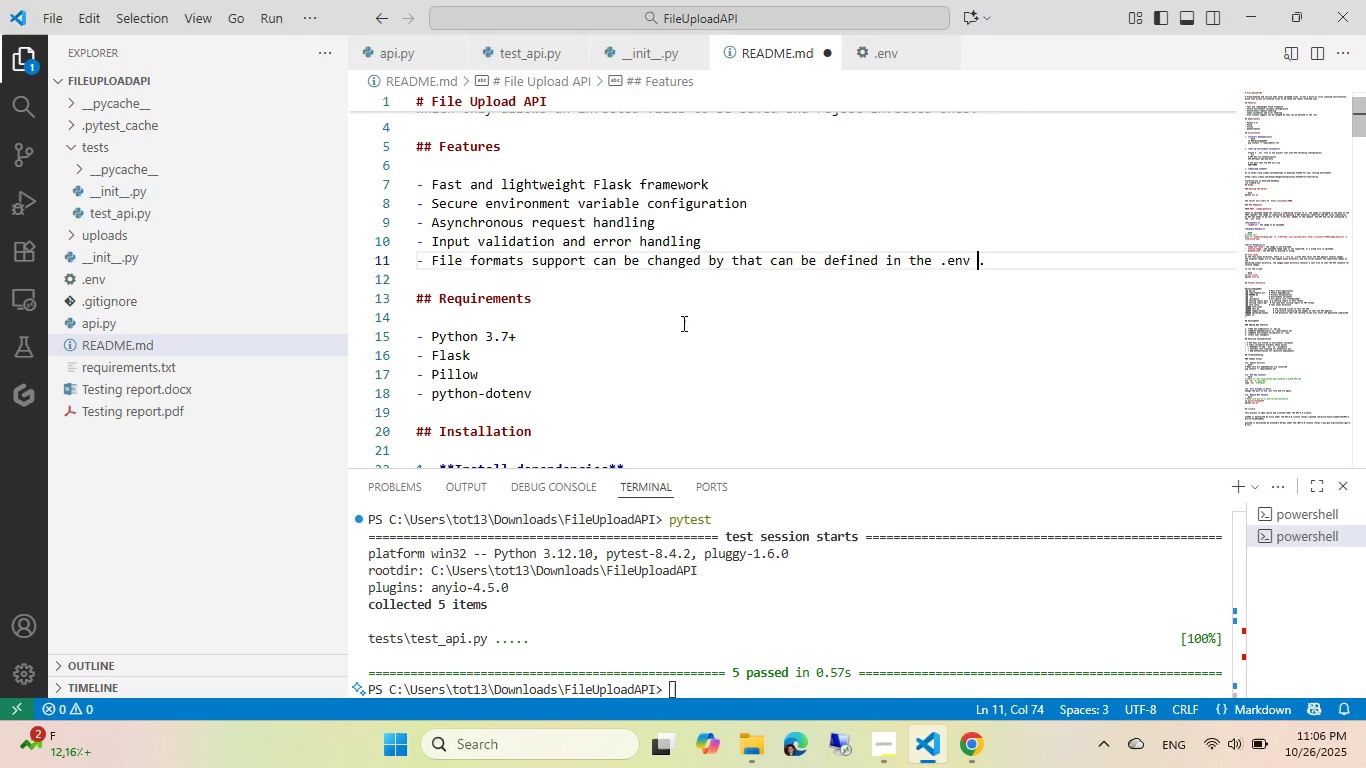 
hold_key(key=N, duration=2.01)
 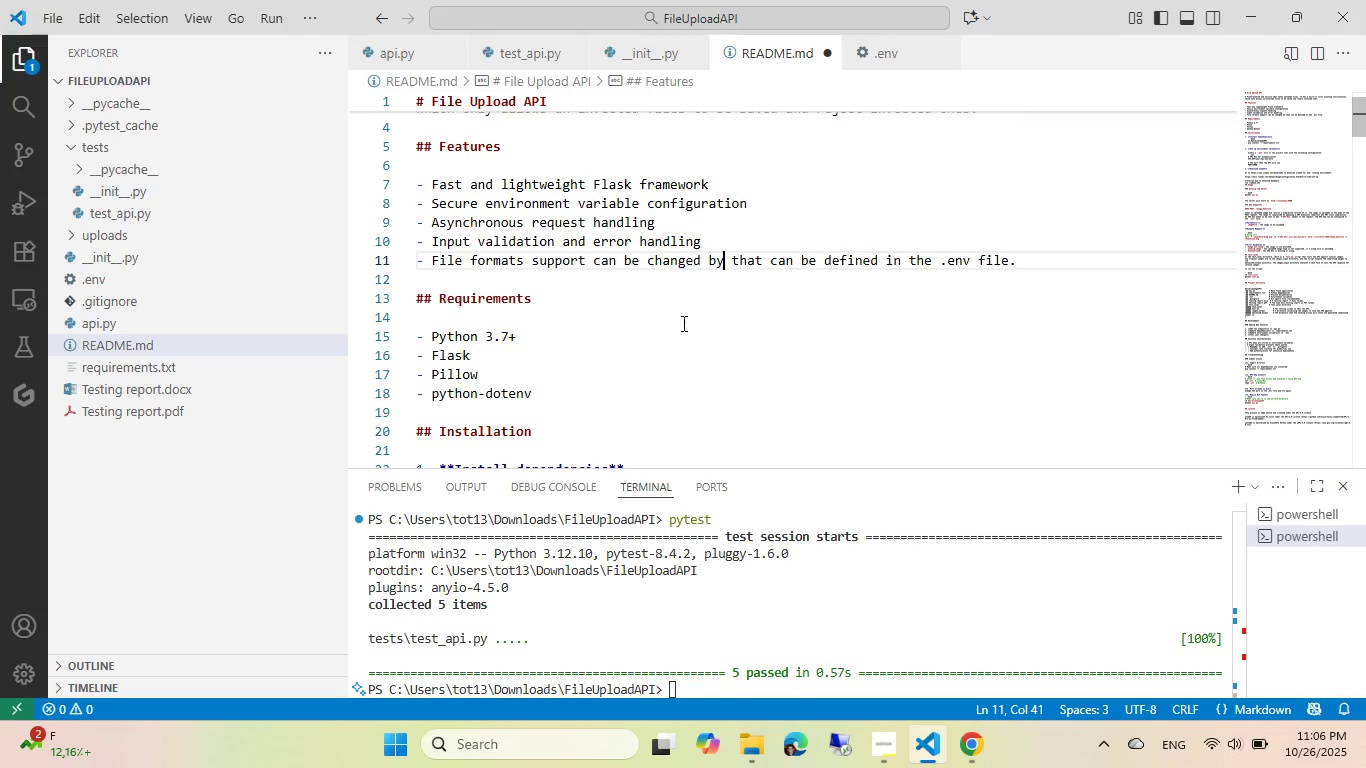 
key(ArrowLeft)
 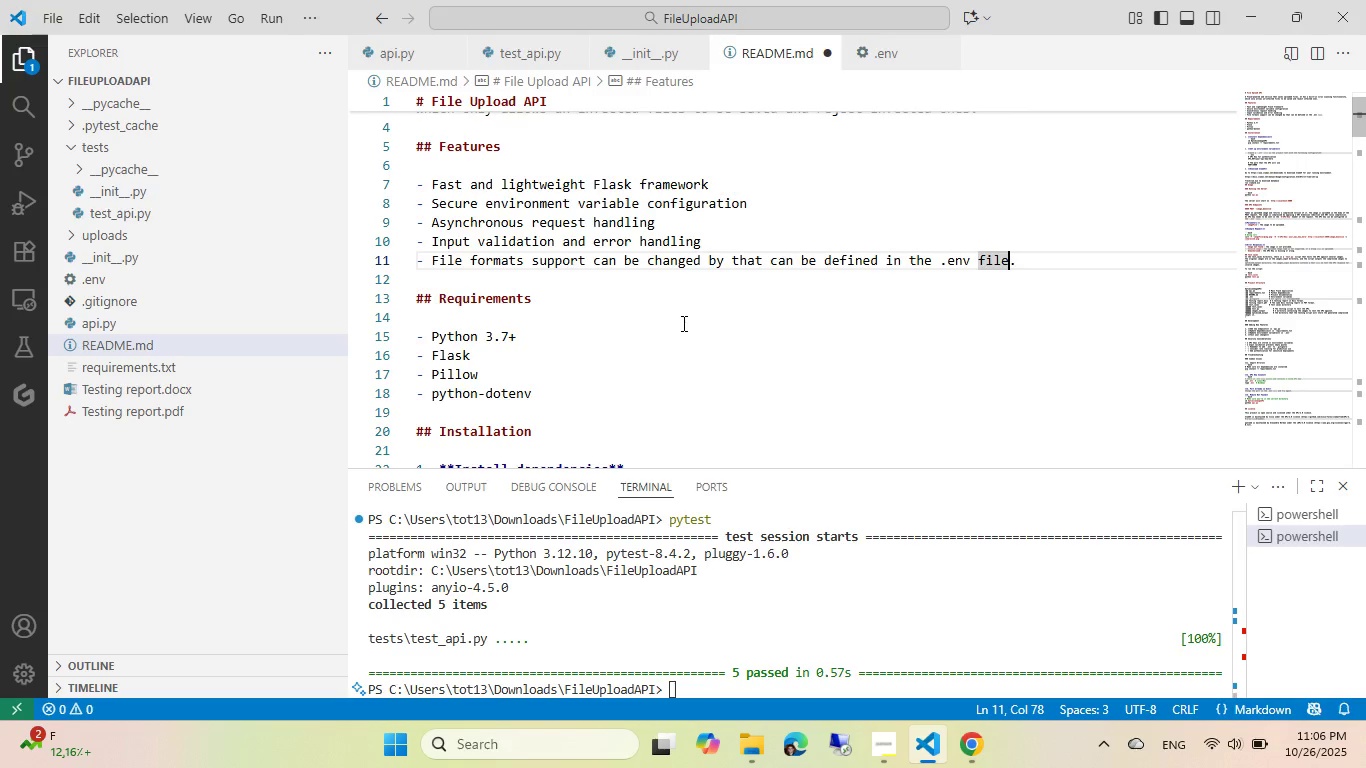 
key(Control+Backspace)
 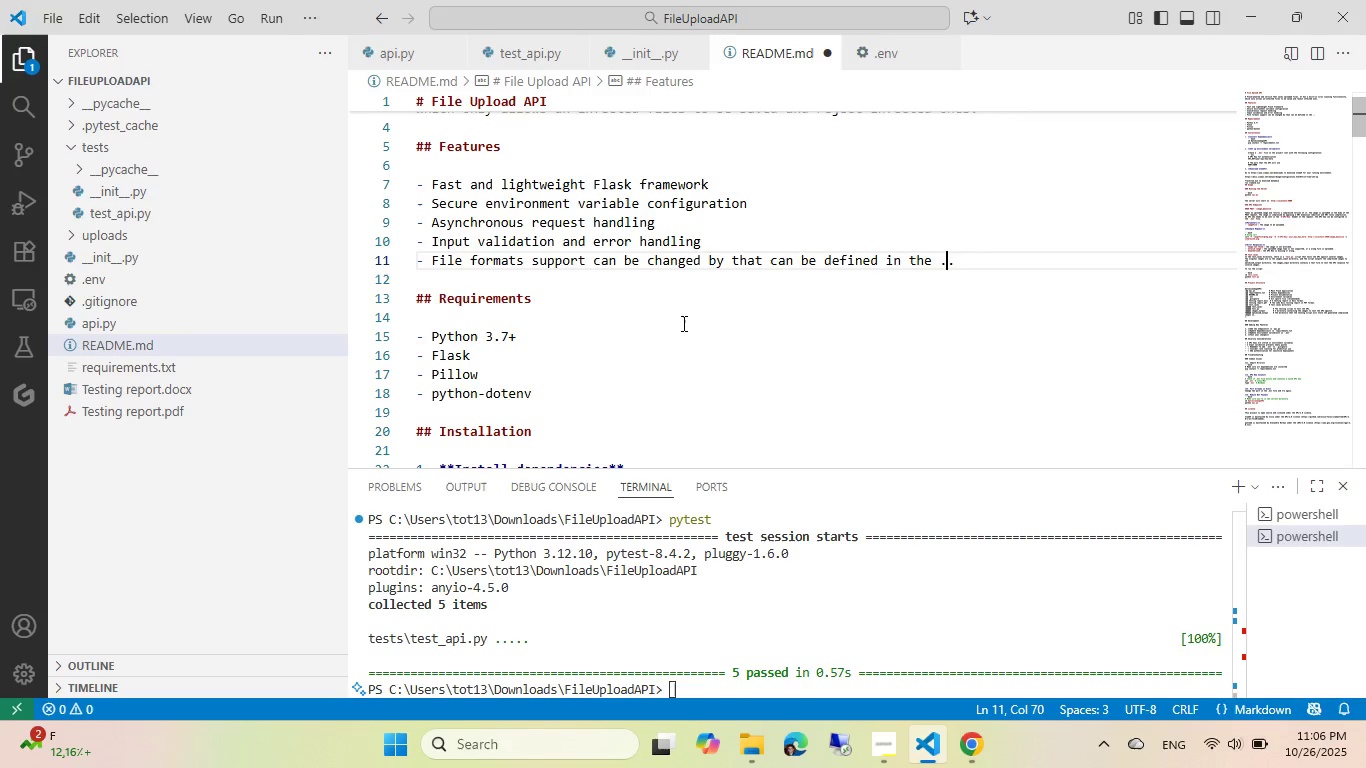 
key(Control+Backspace)
 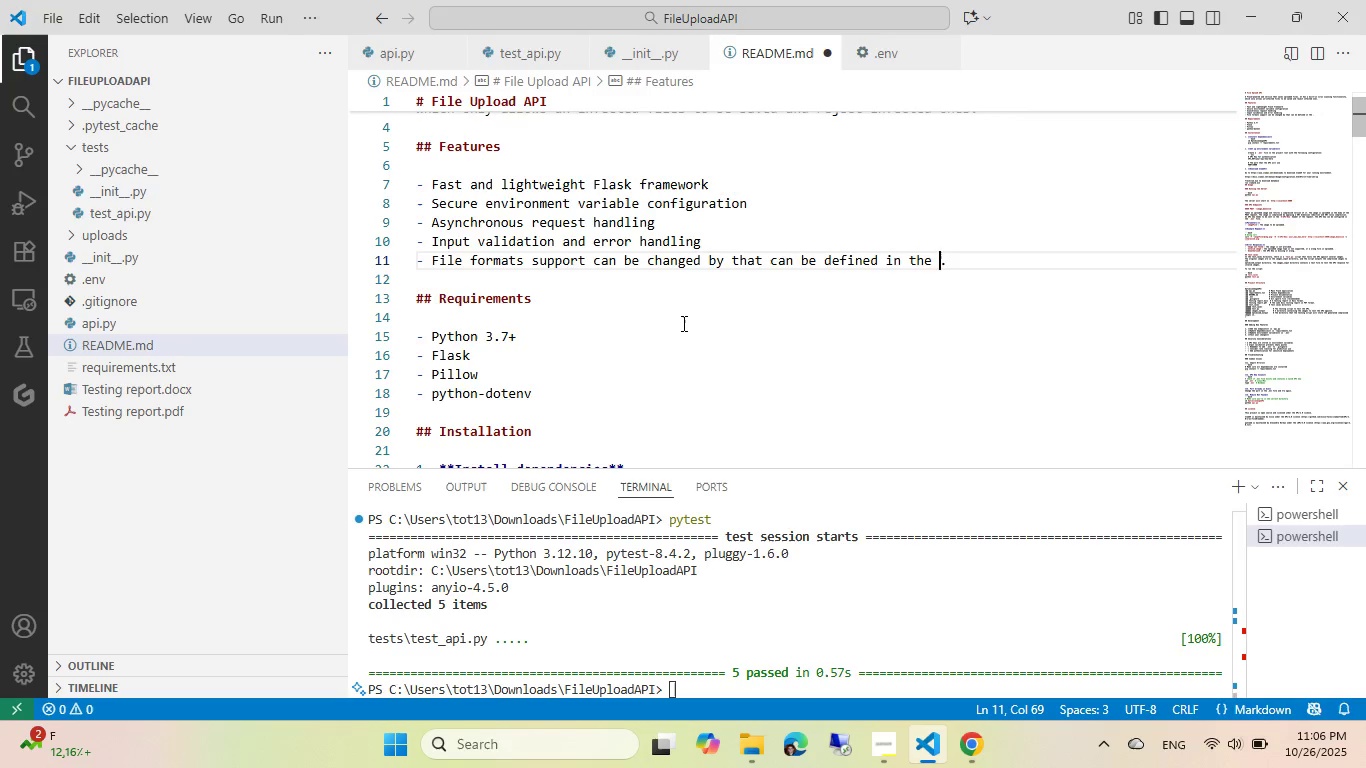 
key(Control+Backspace)
 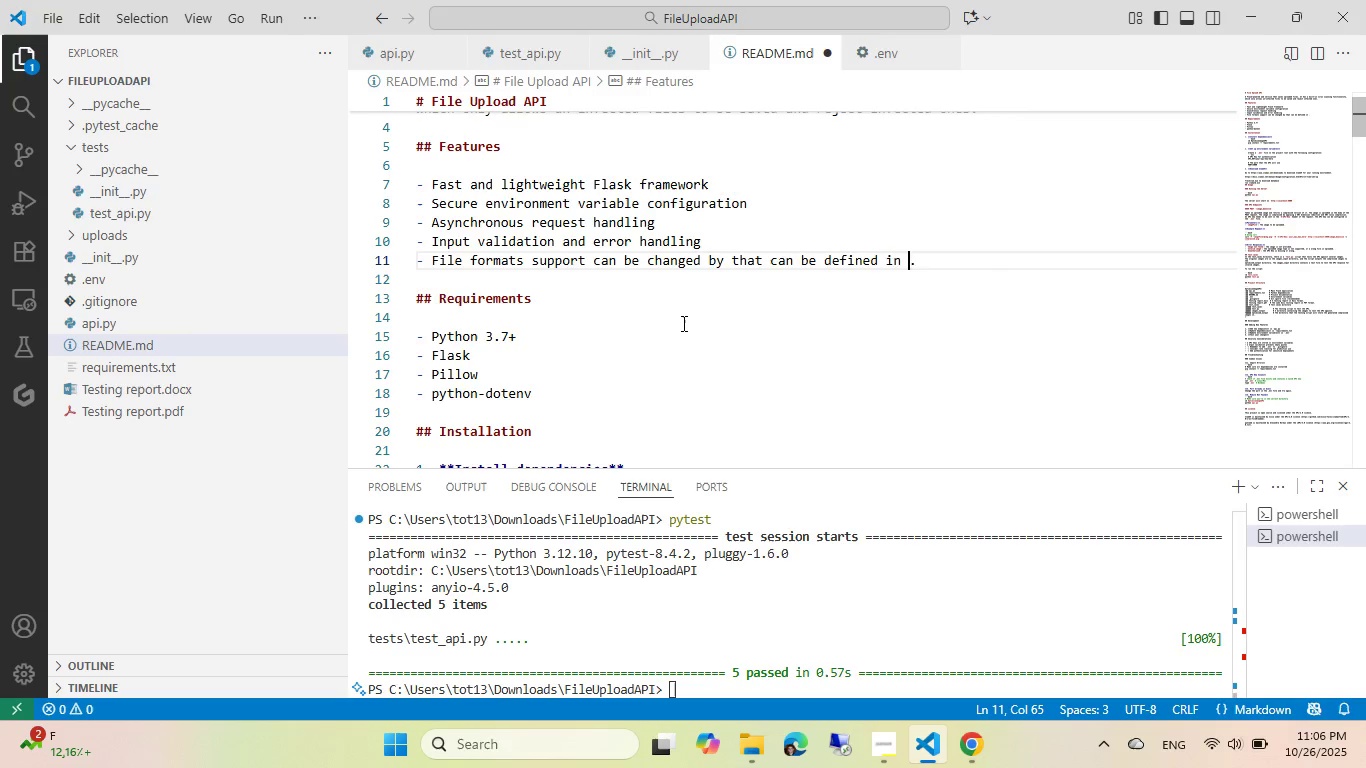 
key(Control+Backspace)
 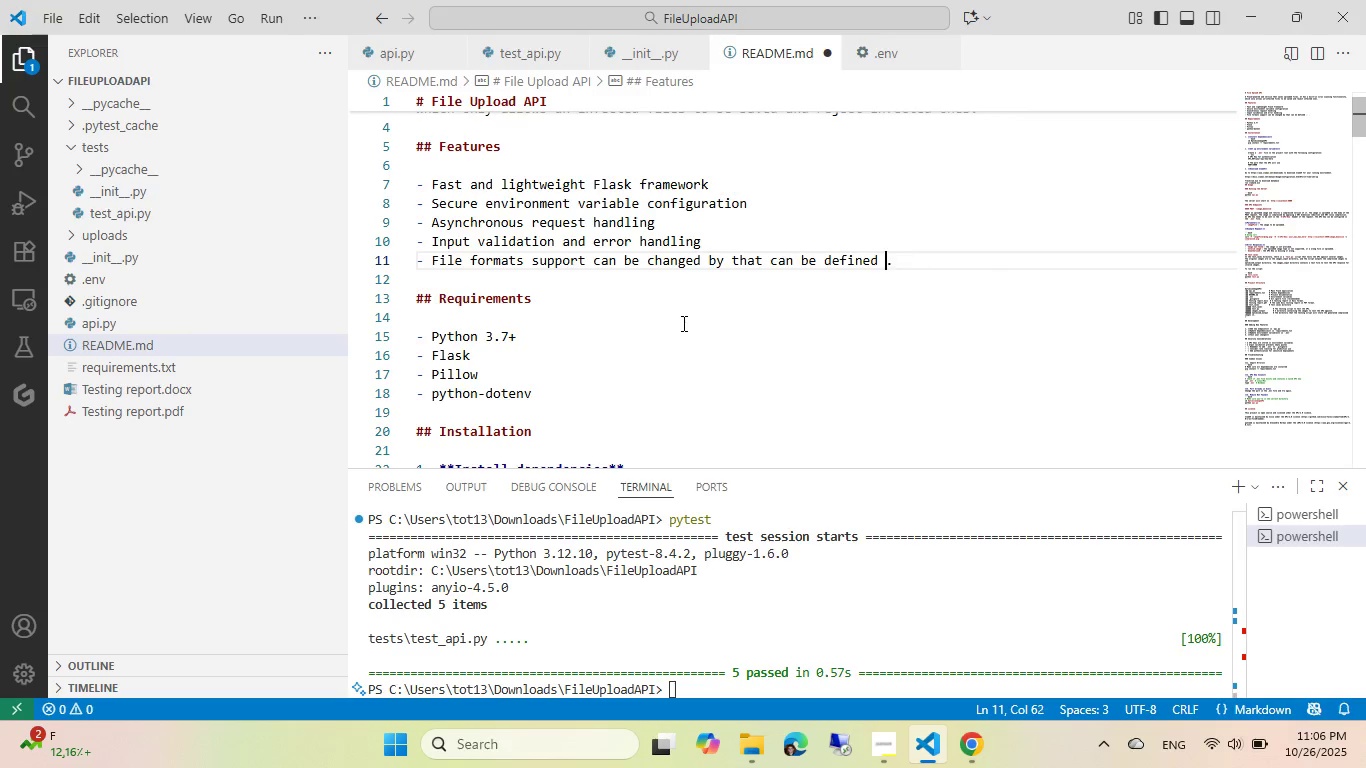 
key(Control+Backspace)
 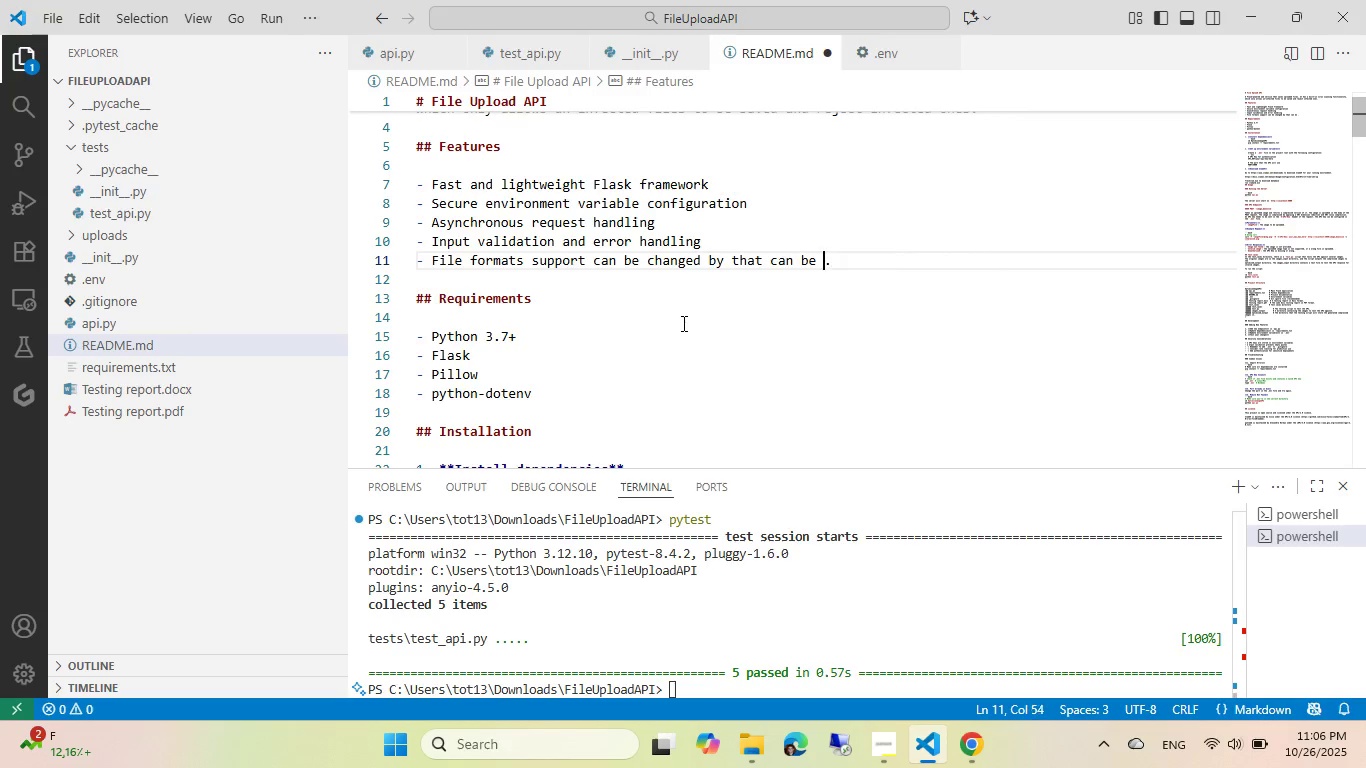 
key(Control+Backspace)
 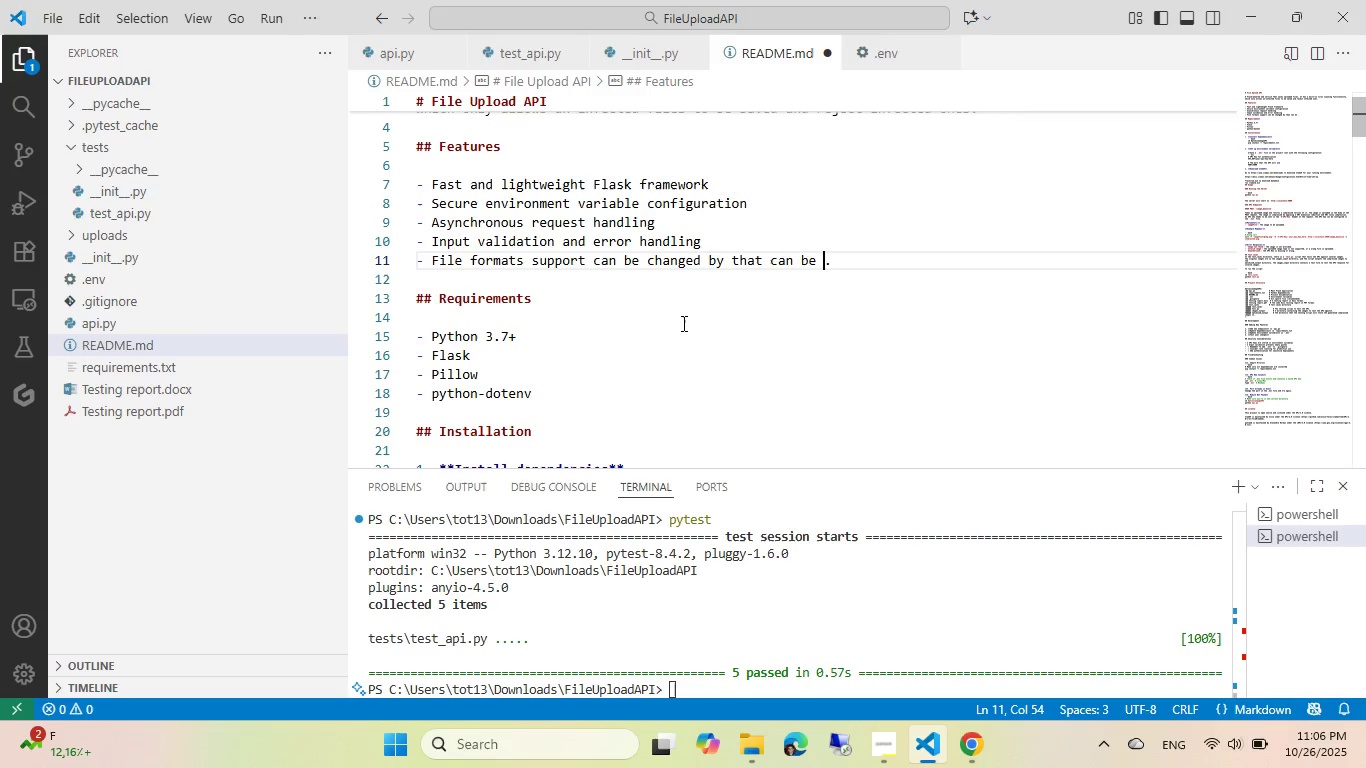 
key(Control+Backspace)
 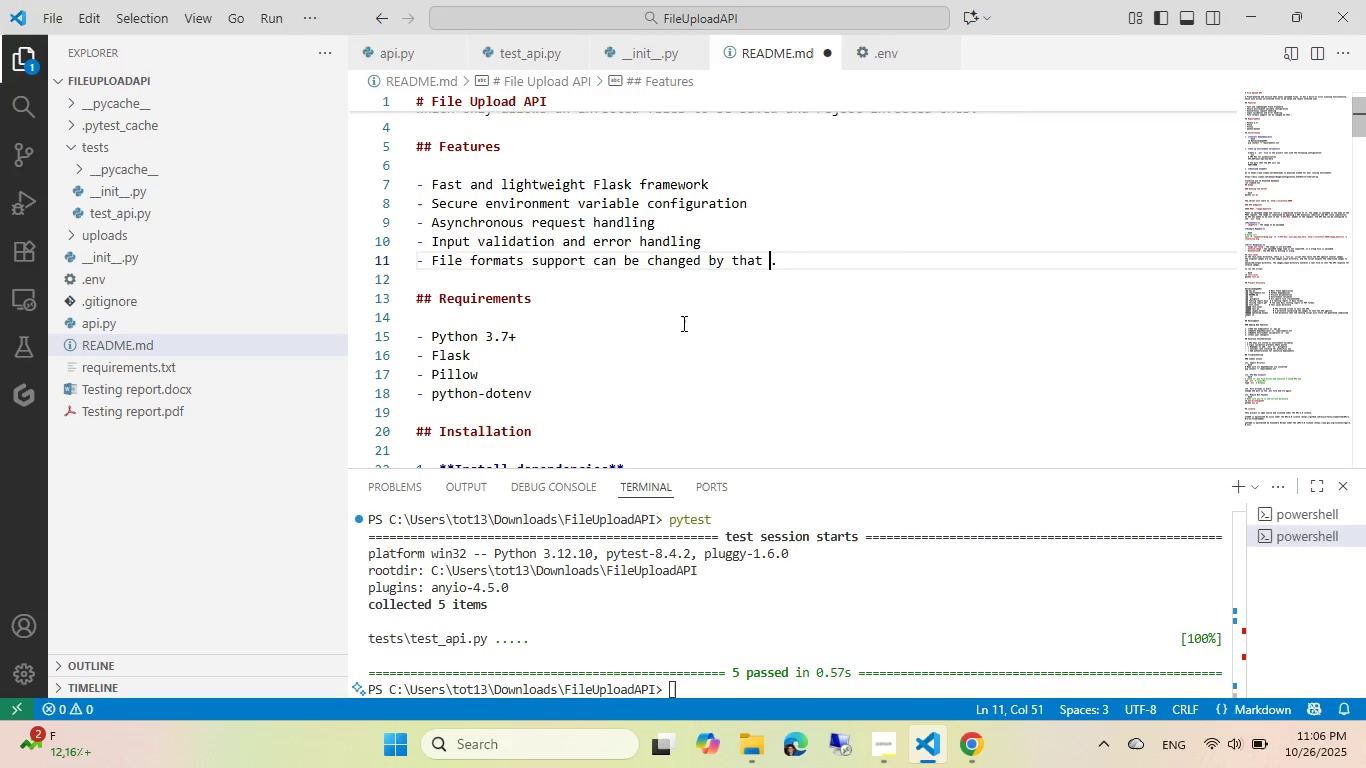 
key(Control+Backspace)
 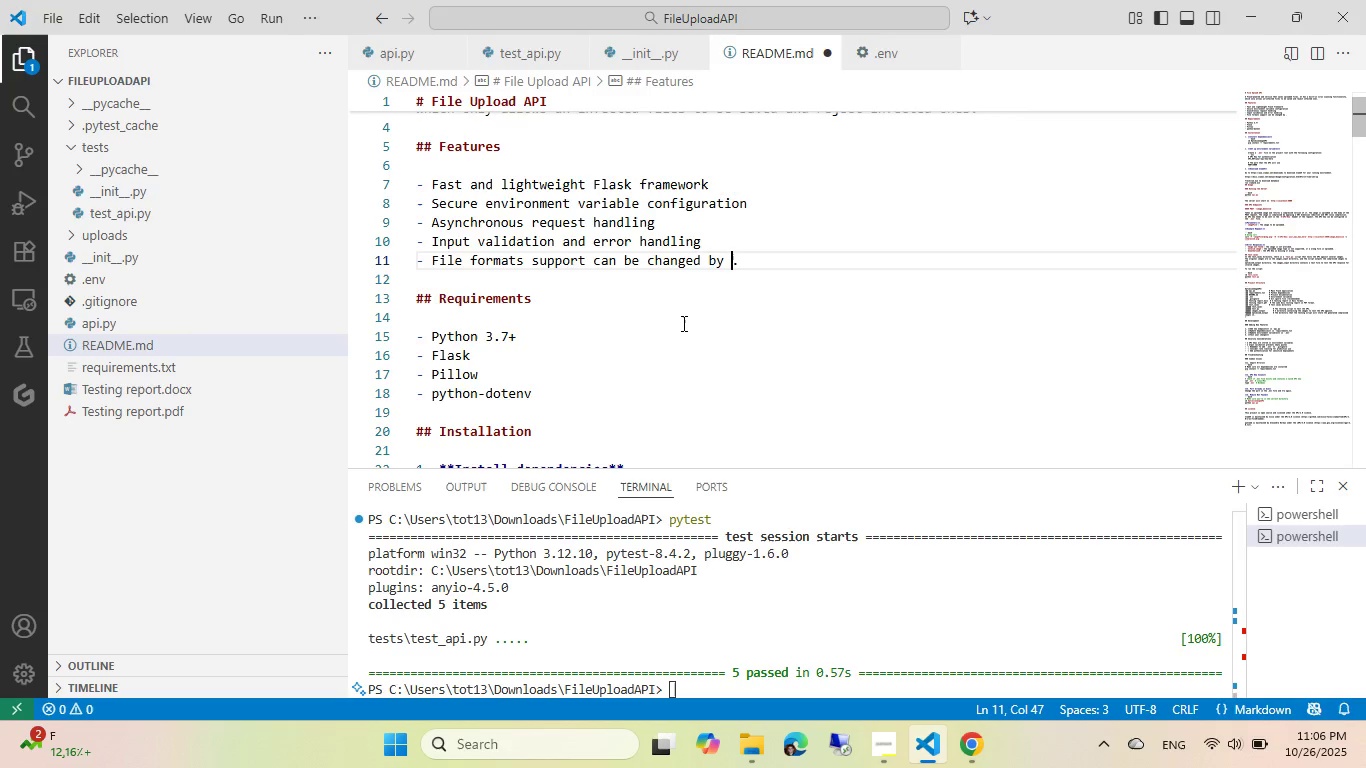 
key(Control+Backspace)
 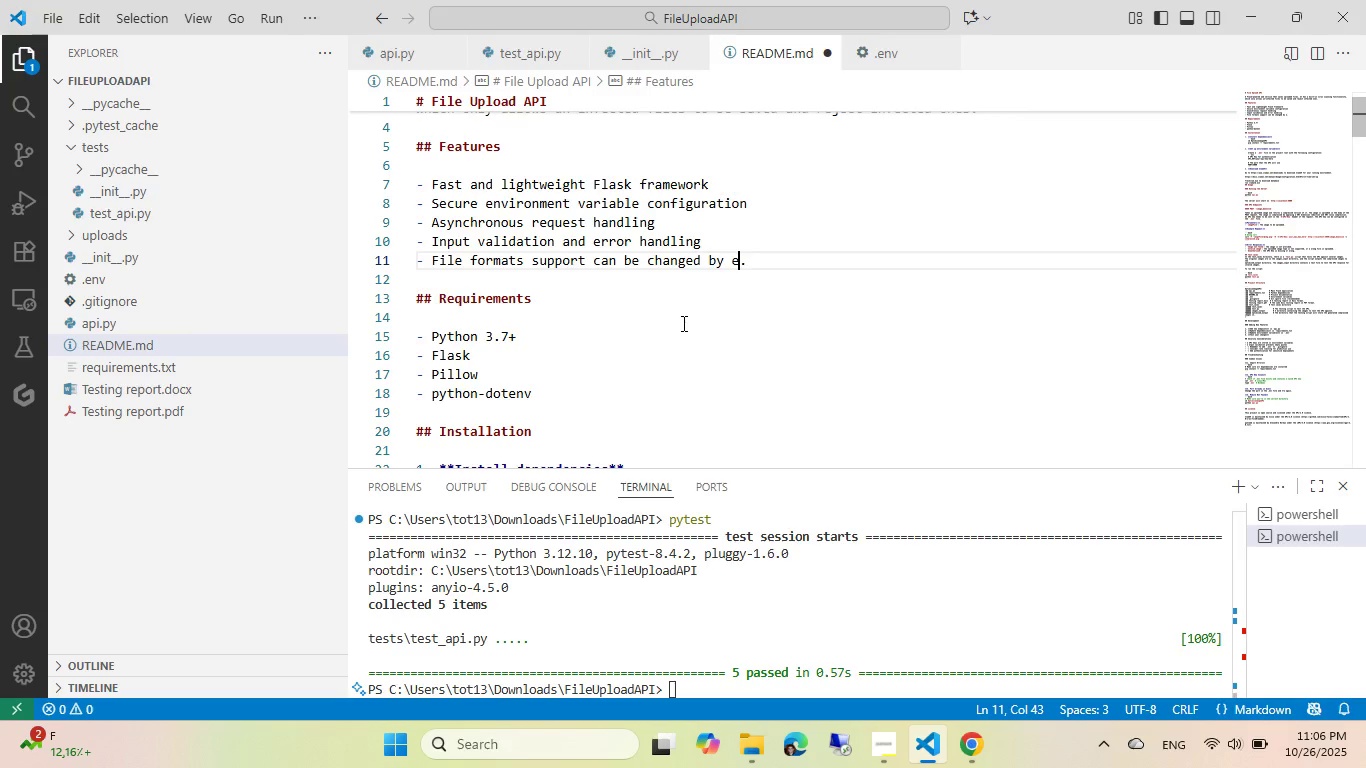 
type(editing a variable)
 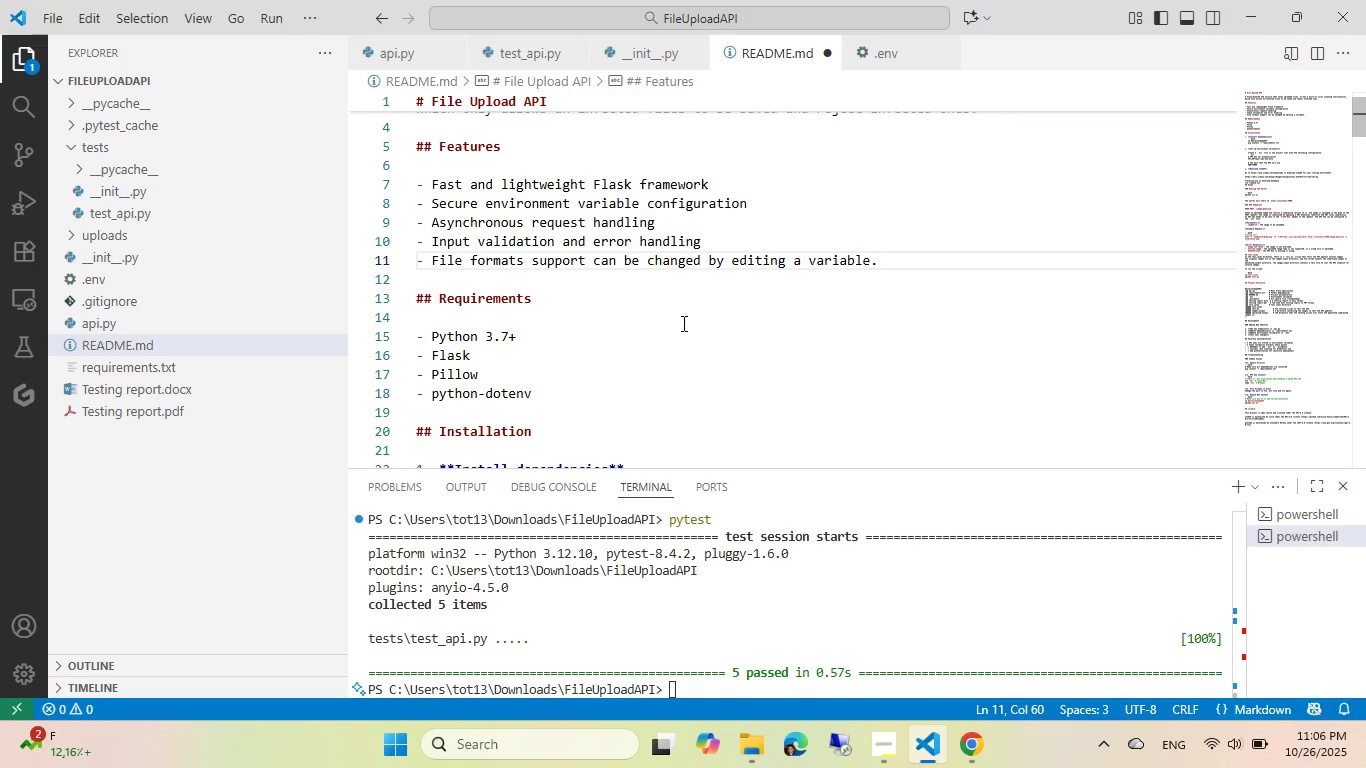 
key(Control+Backspace)
 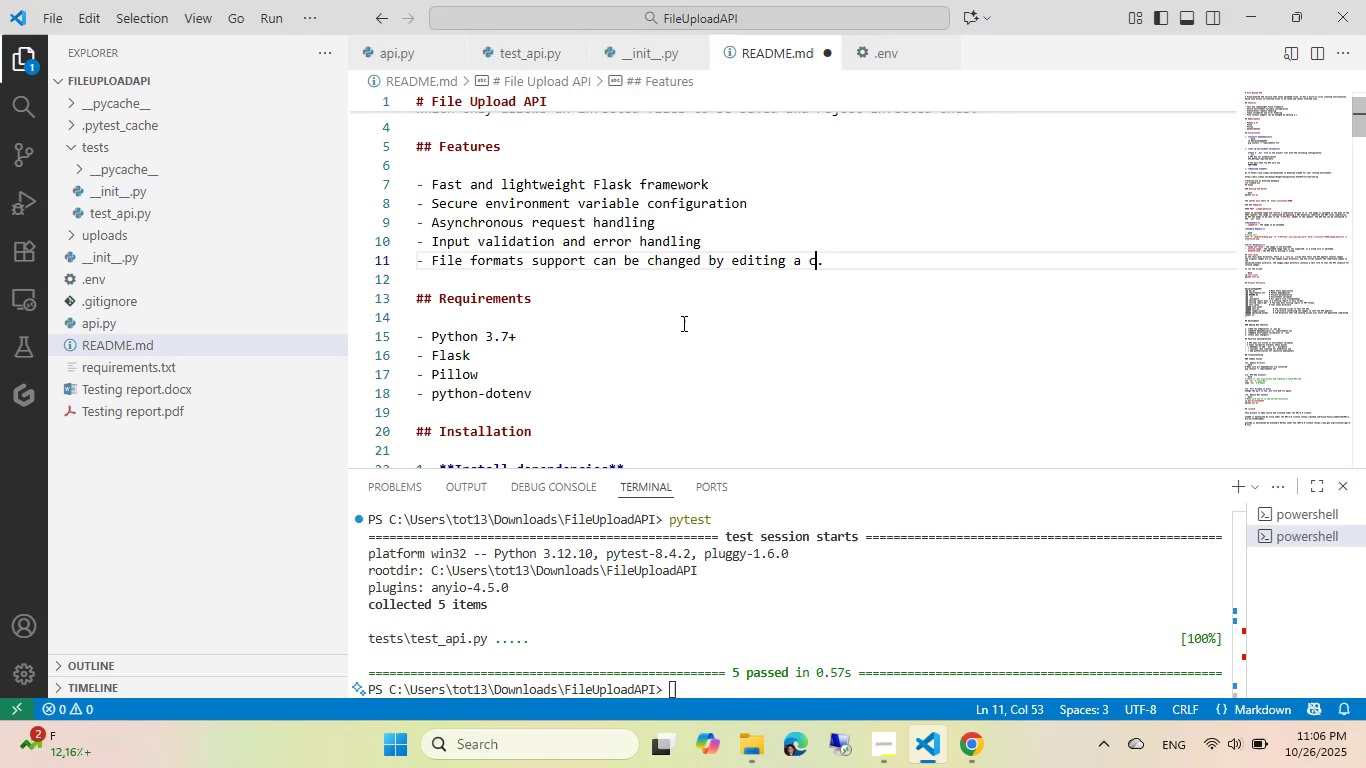 
key(Control+C)
 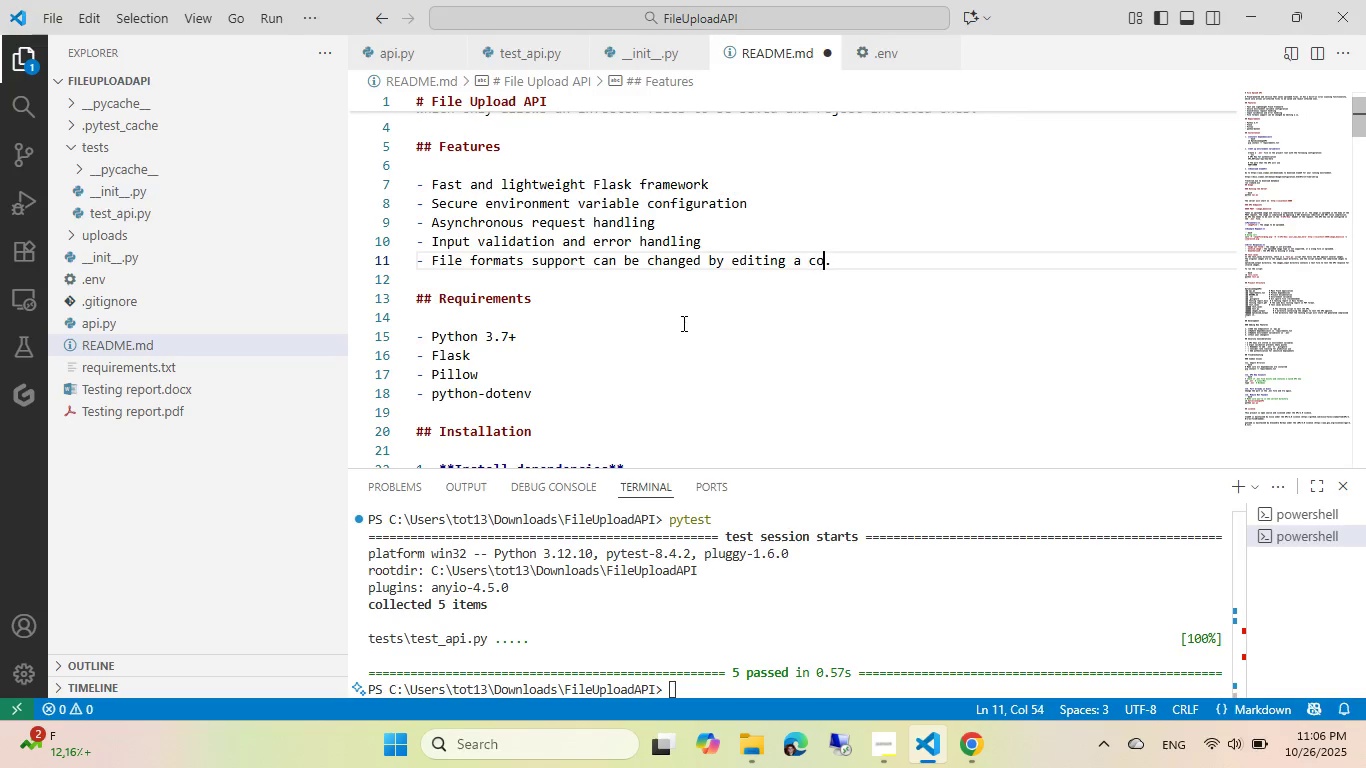 
type(o)
key(Backspace)
key(Backspace)
key(Backspace)
key(Backspace)
type(.env file)
 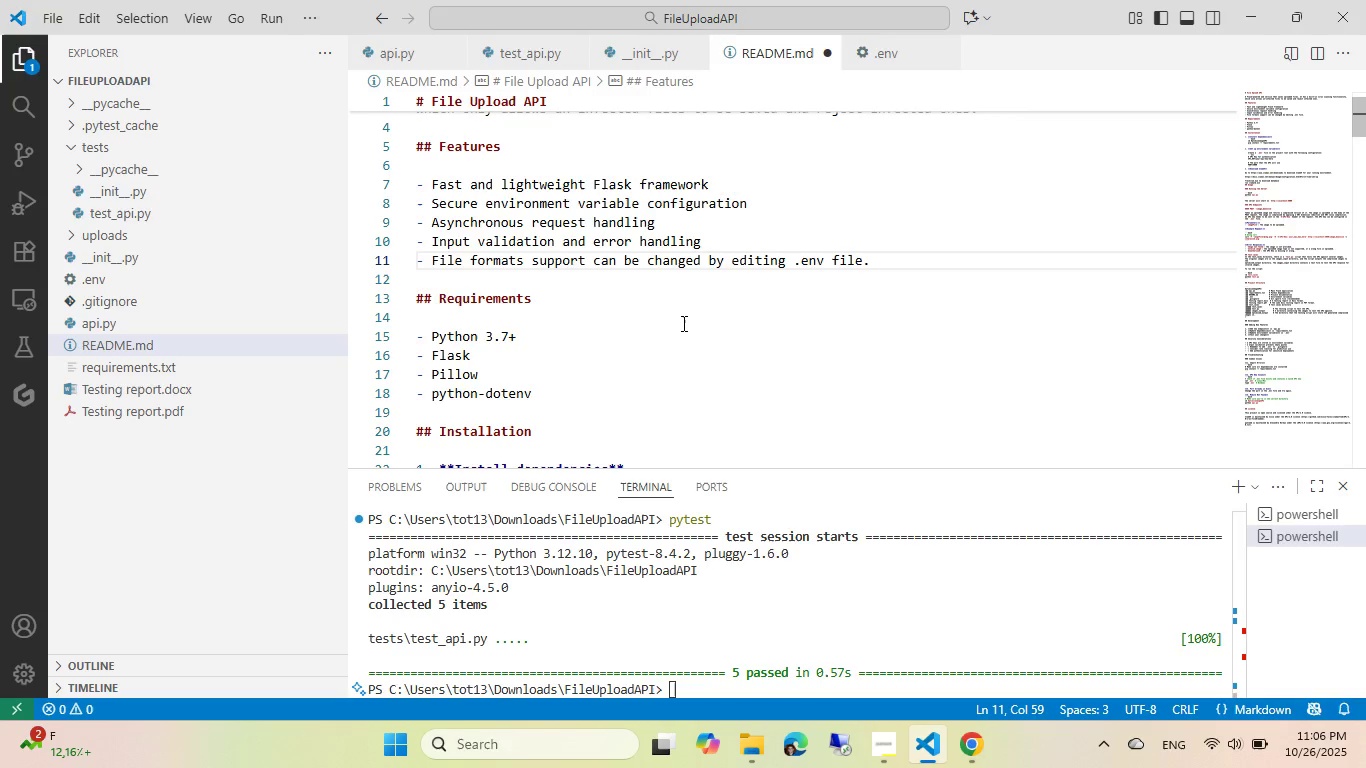 
key(Control+ControlLeft)
 